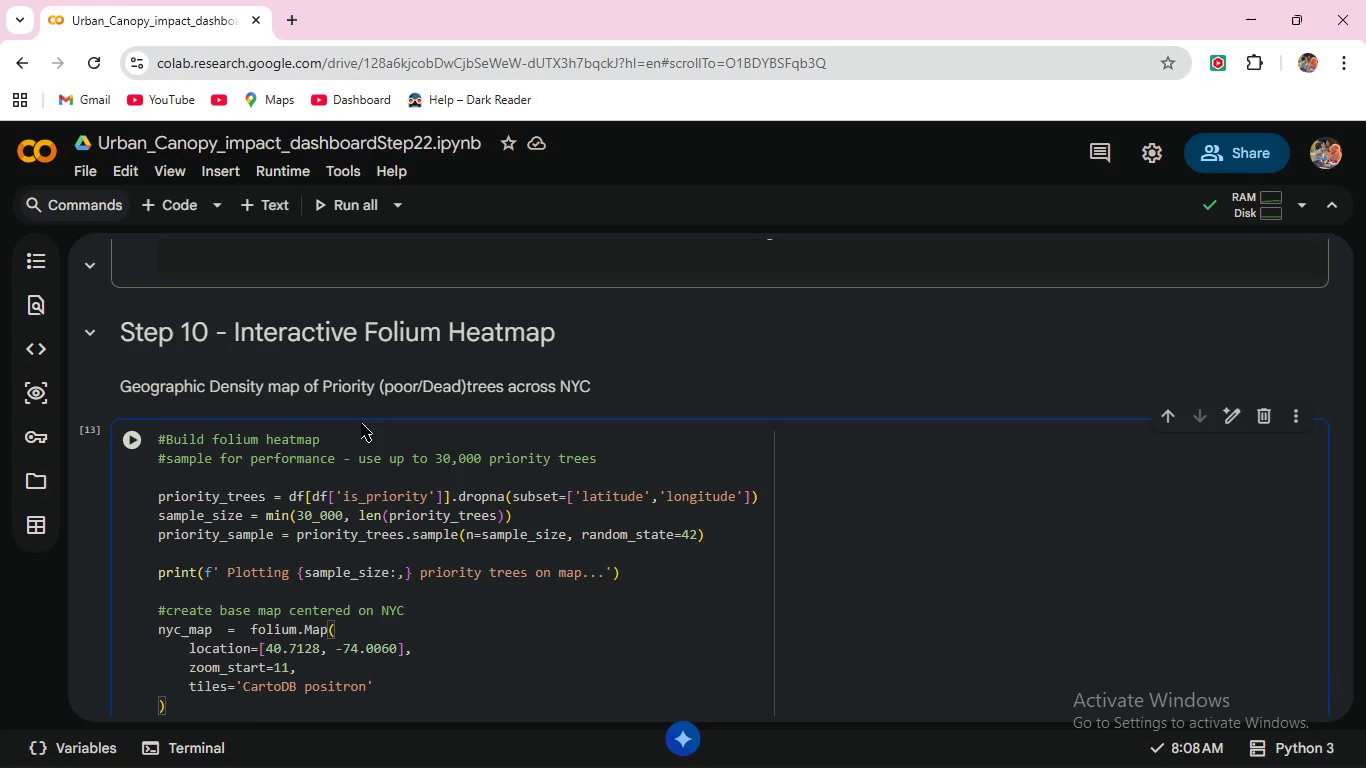 
wait(6.28)
 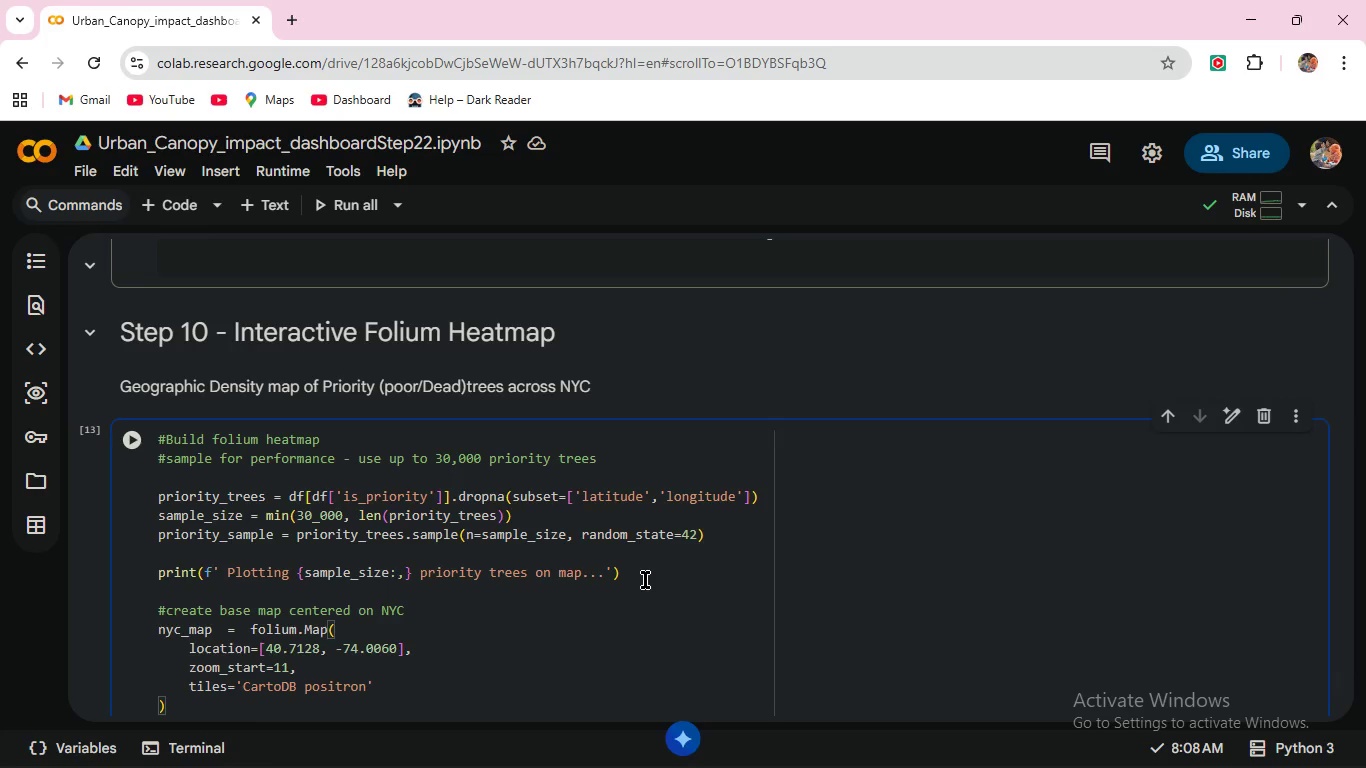 
left_click([131, 436])
 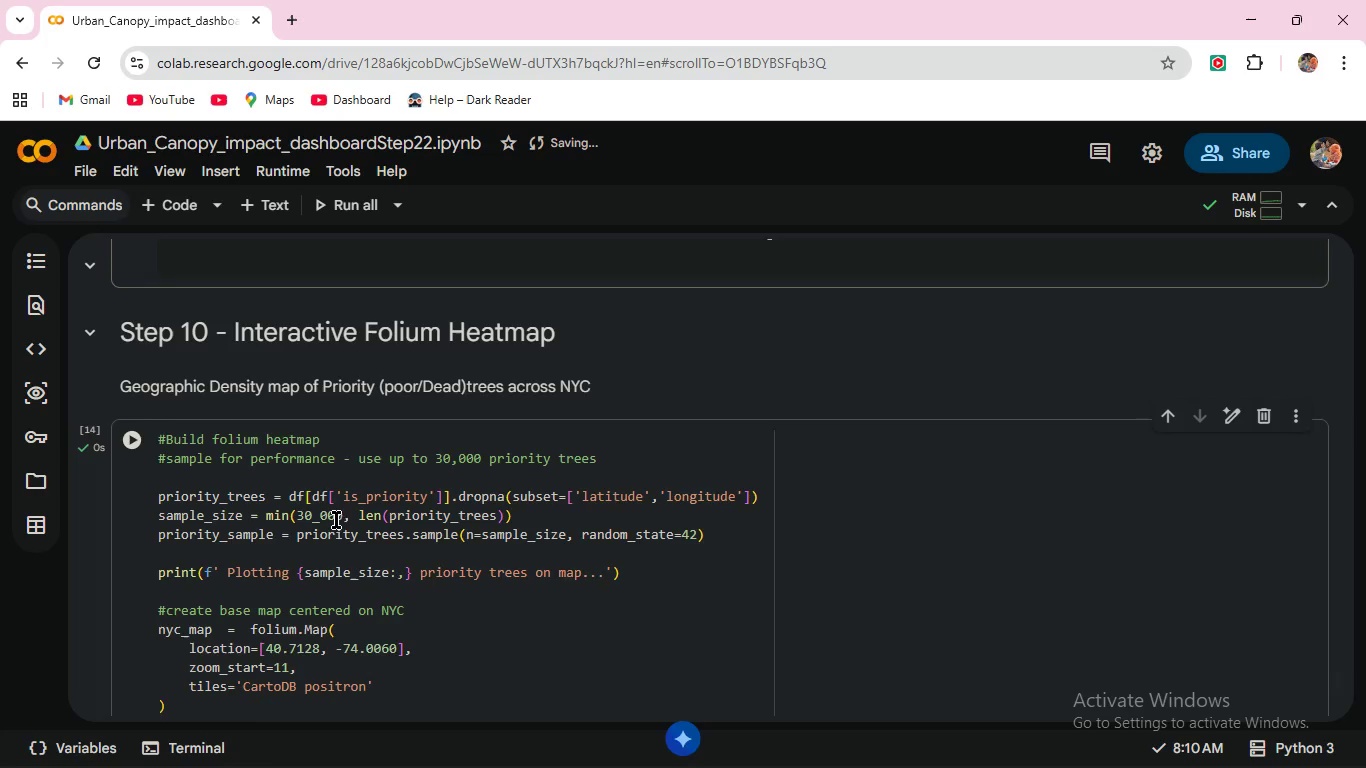 
scroll: coordinate [333, 520], scroll_direction: down, amount: 3.0
 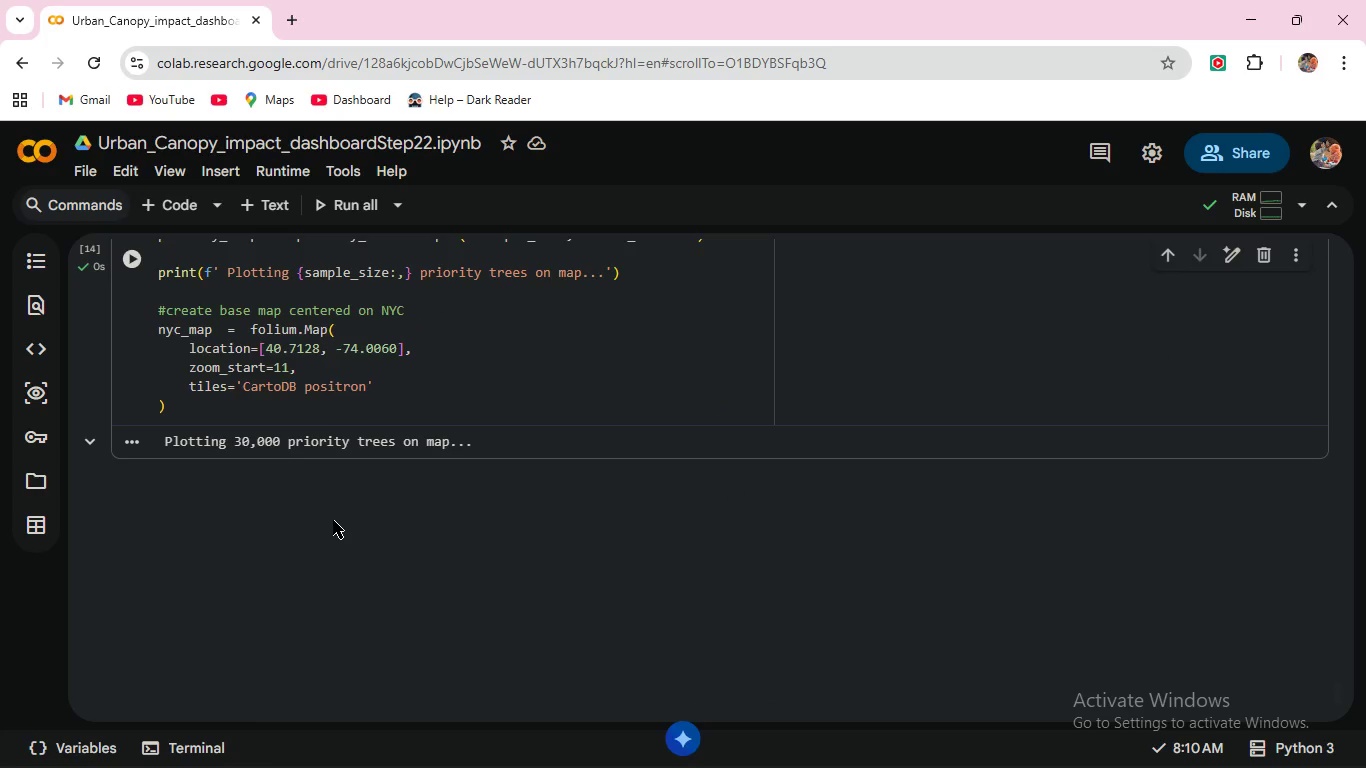 
scroll: coordinate [333, 520], scroll_direction: up, amount: 2.0
 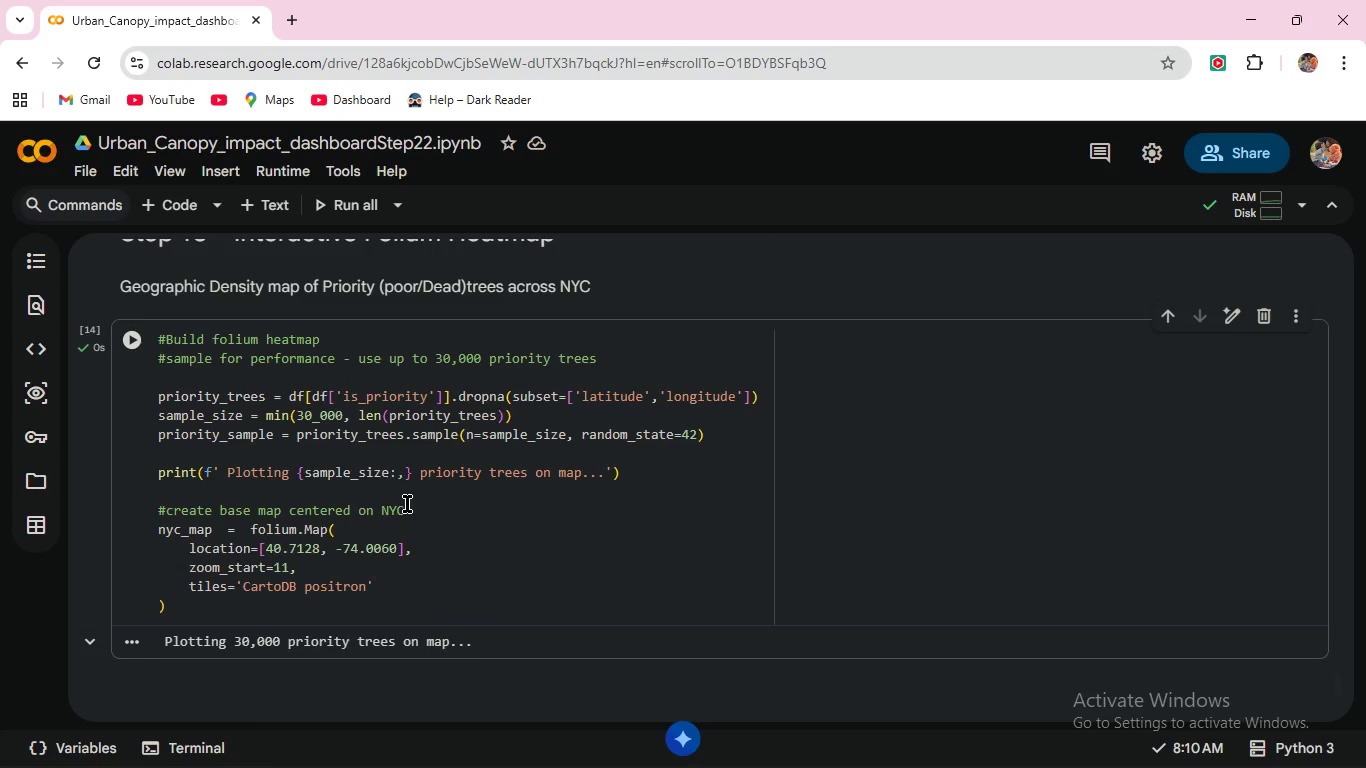 
scroll: coordinate [407, 504], scroll_direction: down, amount: 1.0
 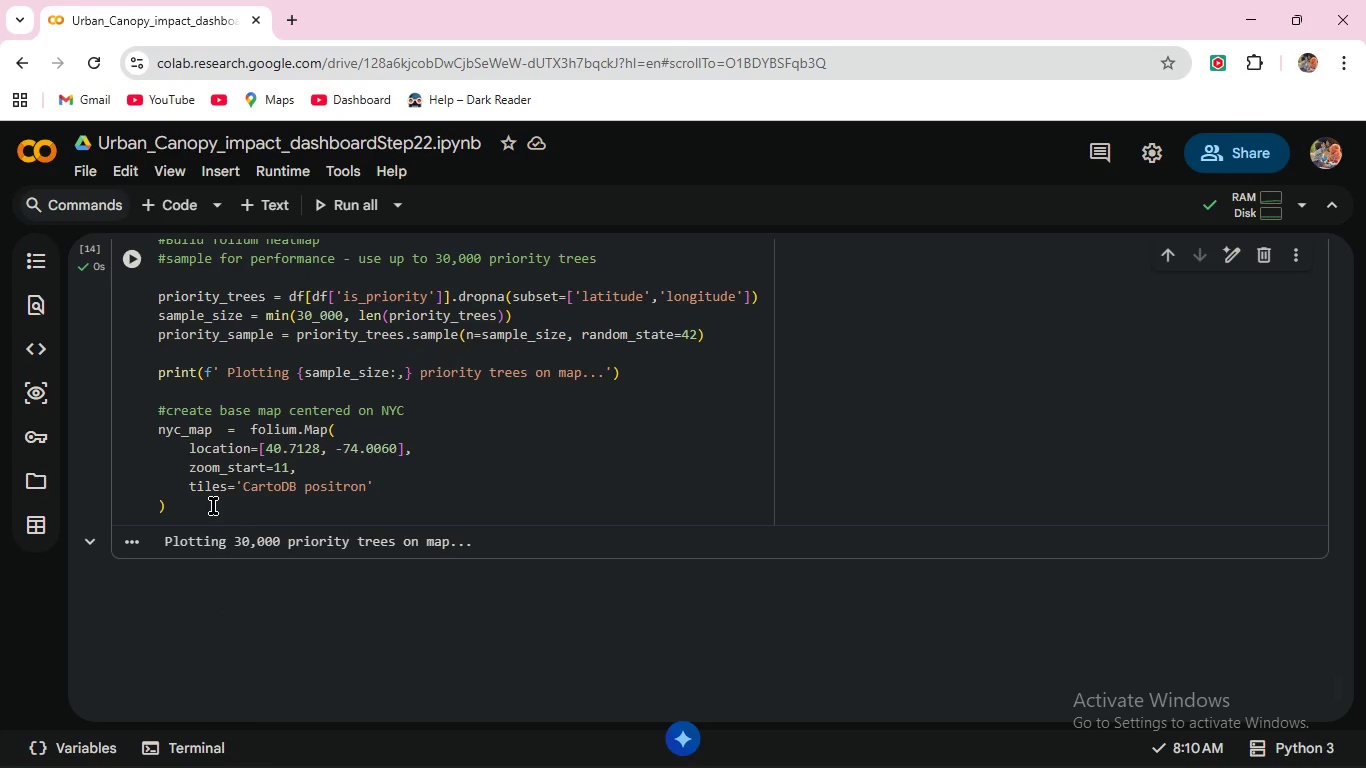 
left_click([213, 506])
 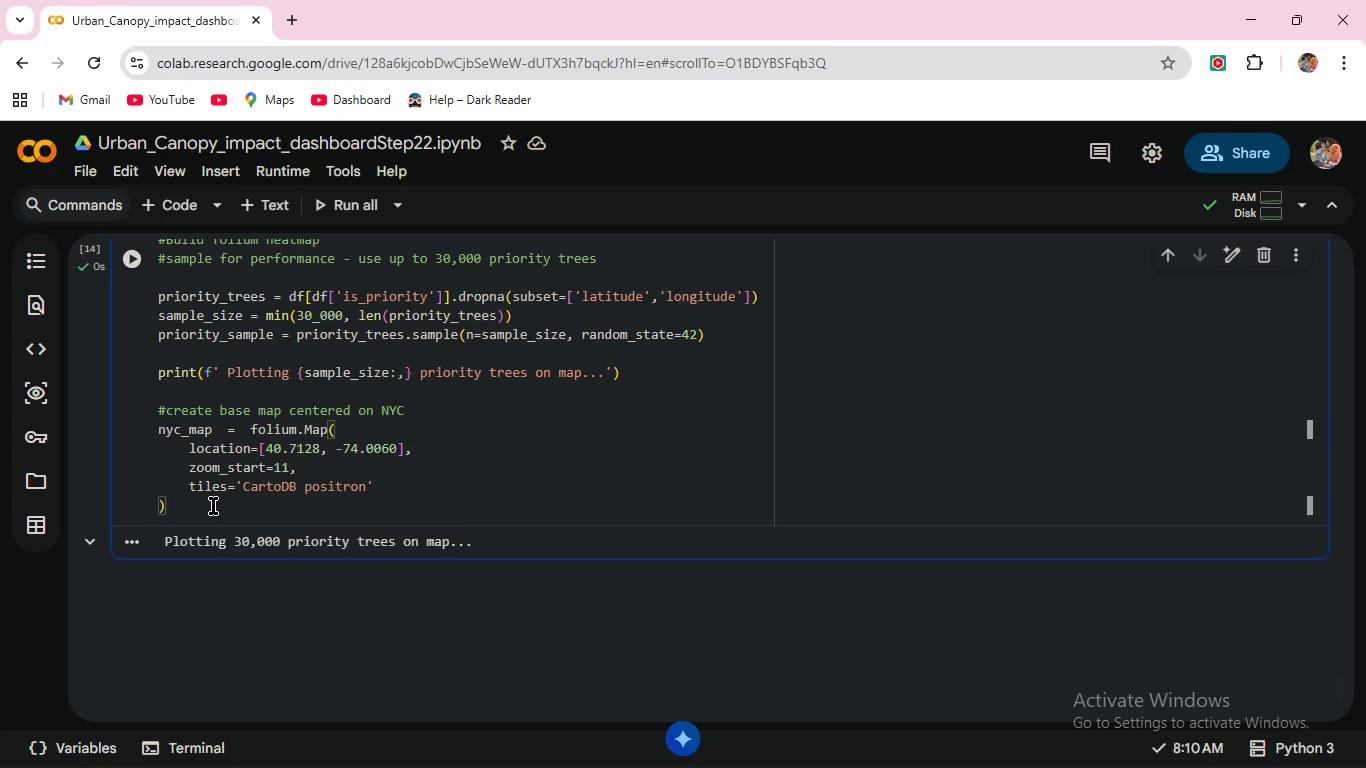 
left_click([213, 506])
 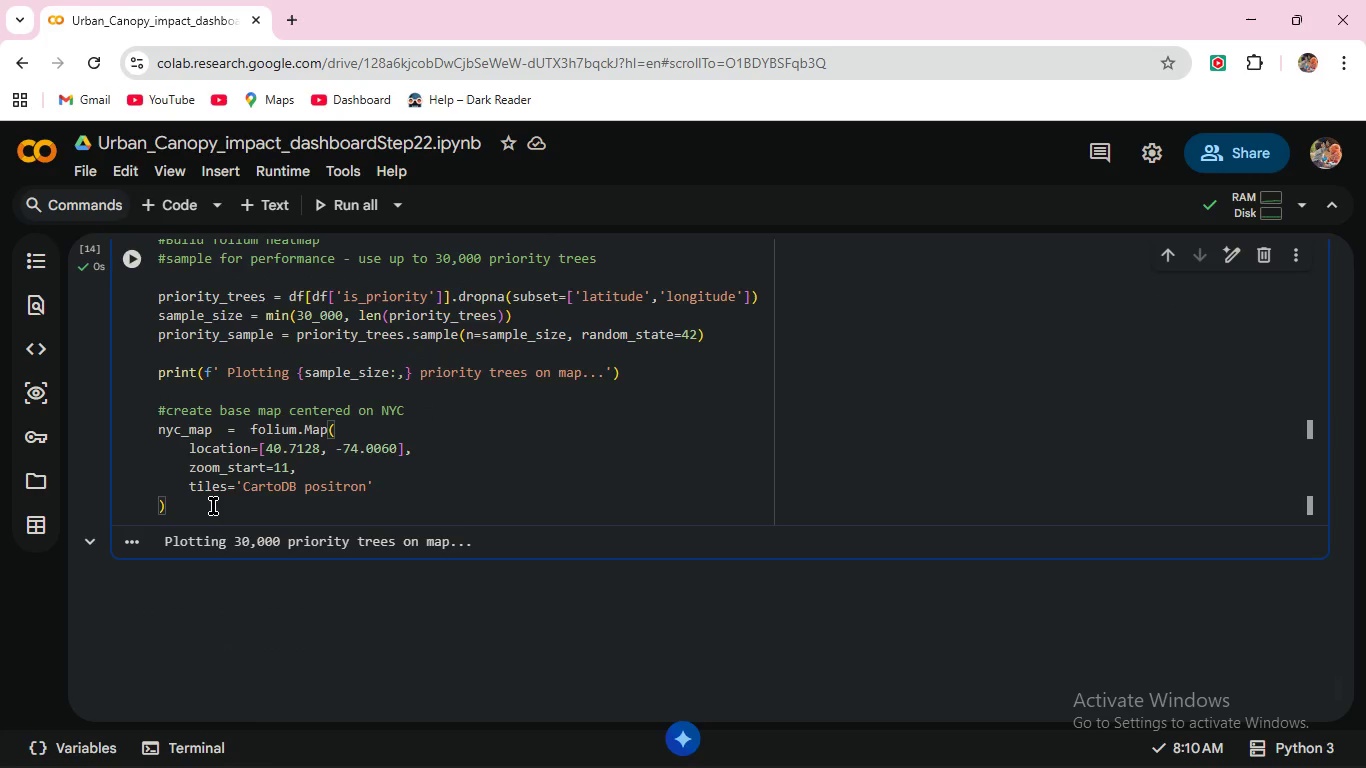 
key(Enter)
 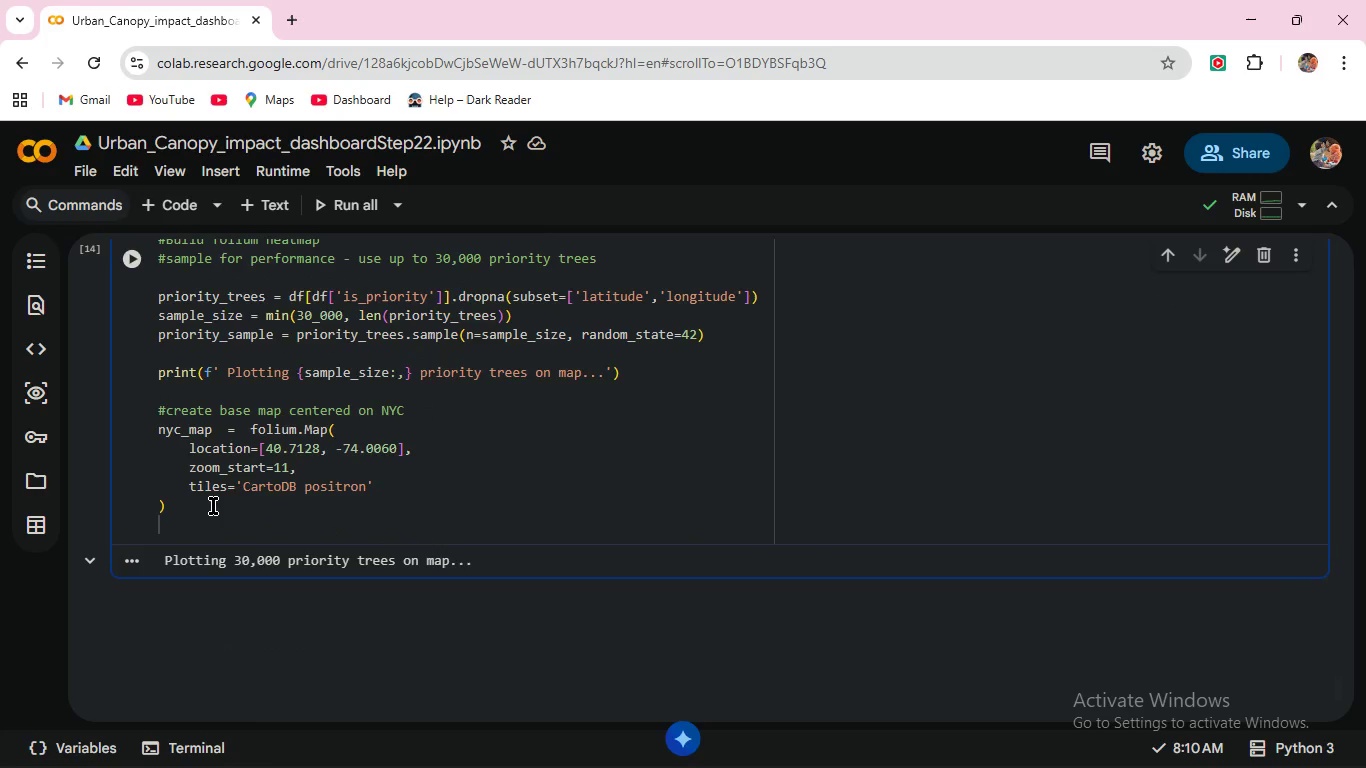 
type(# Heatmap layer )
 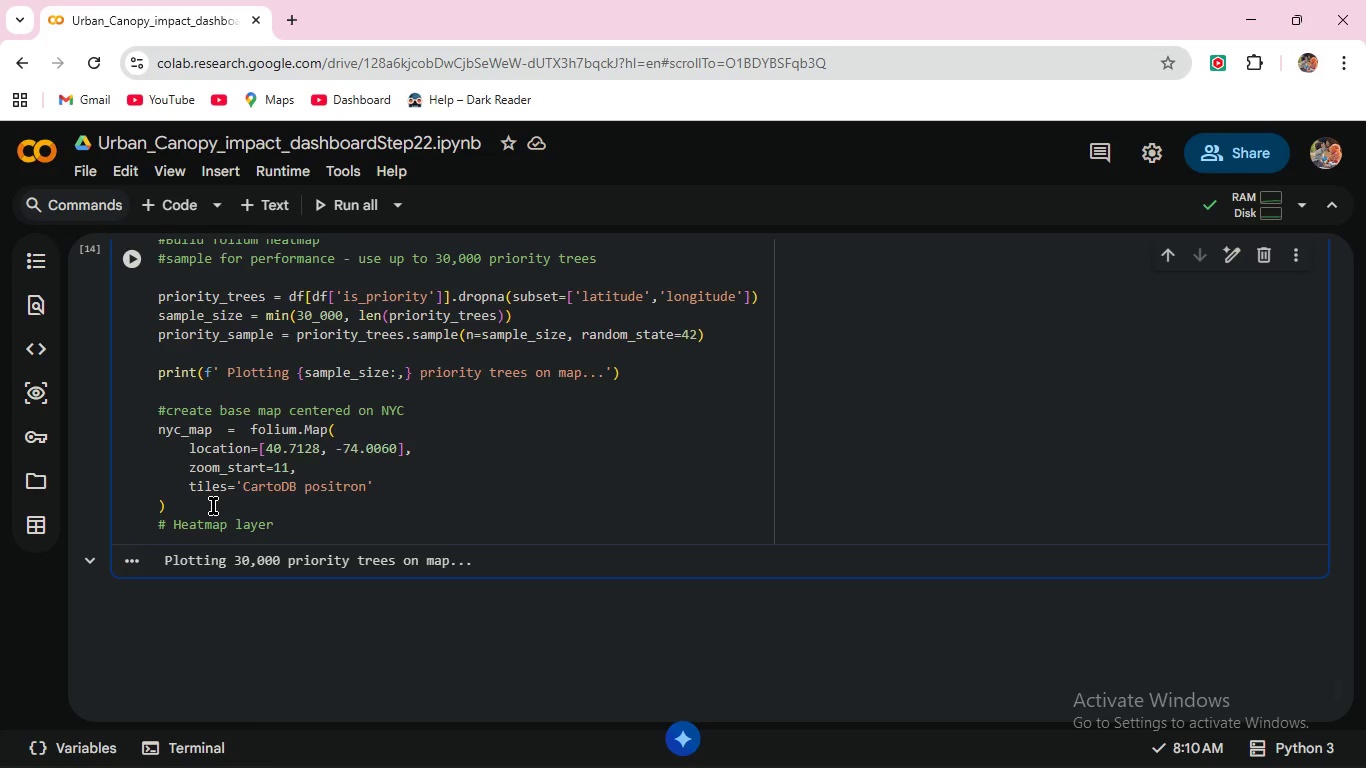 
key(Enter)
 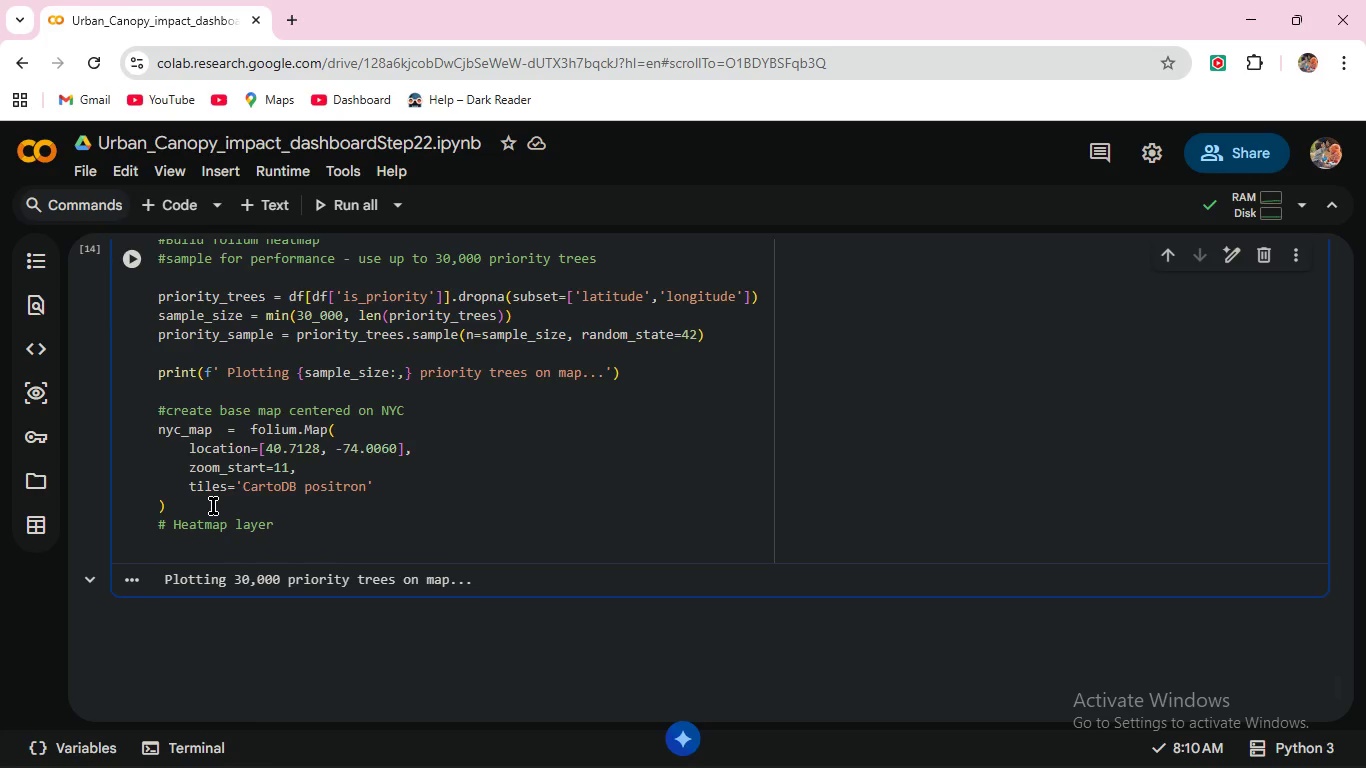 
key(Enter)
 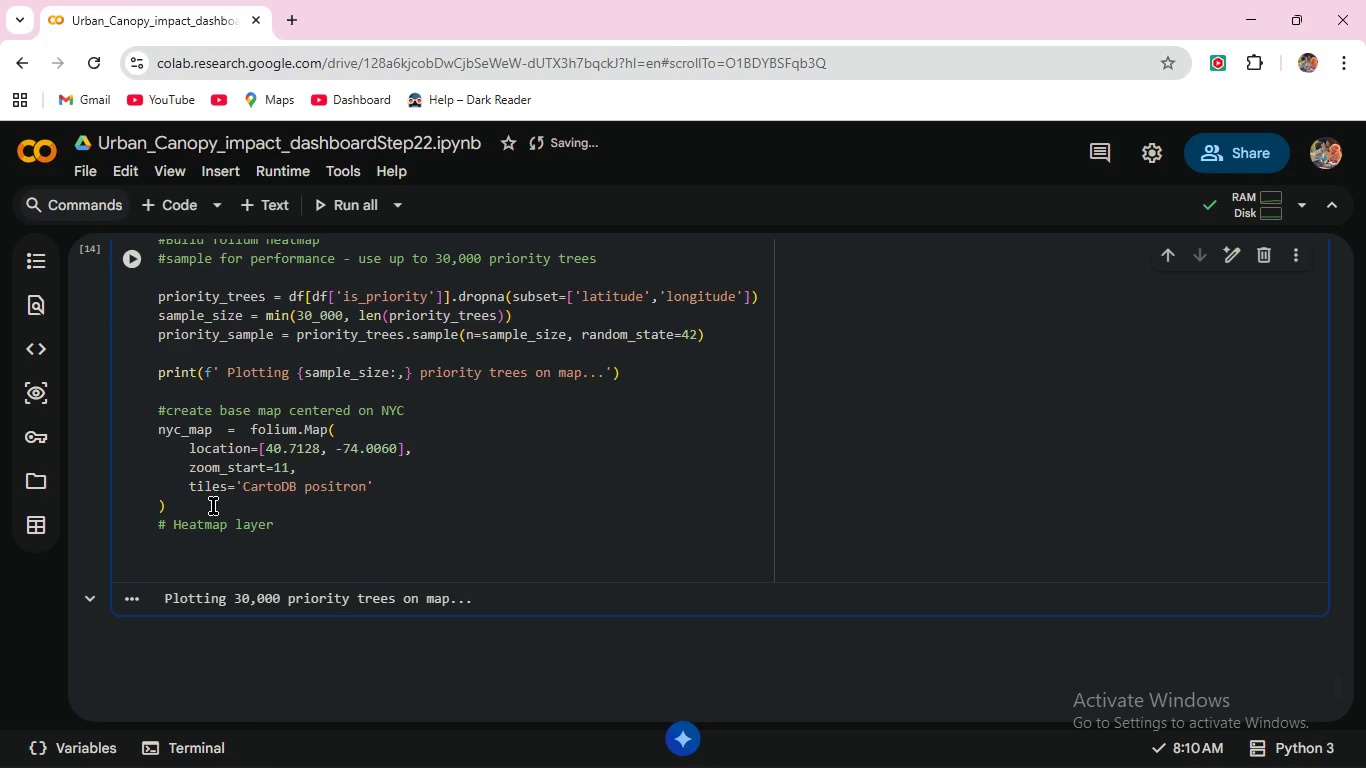 
type(heat_data = pr)
 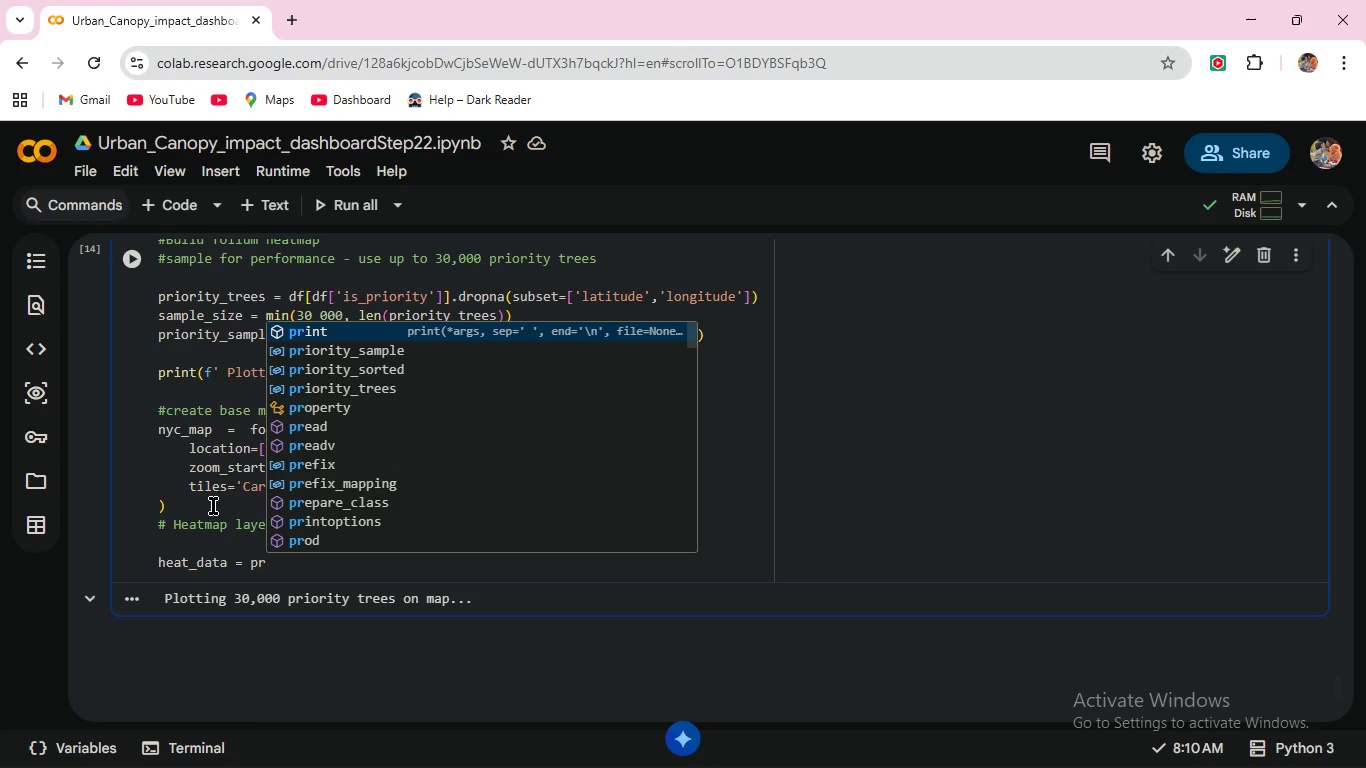 
key(ArrowDown)
 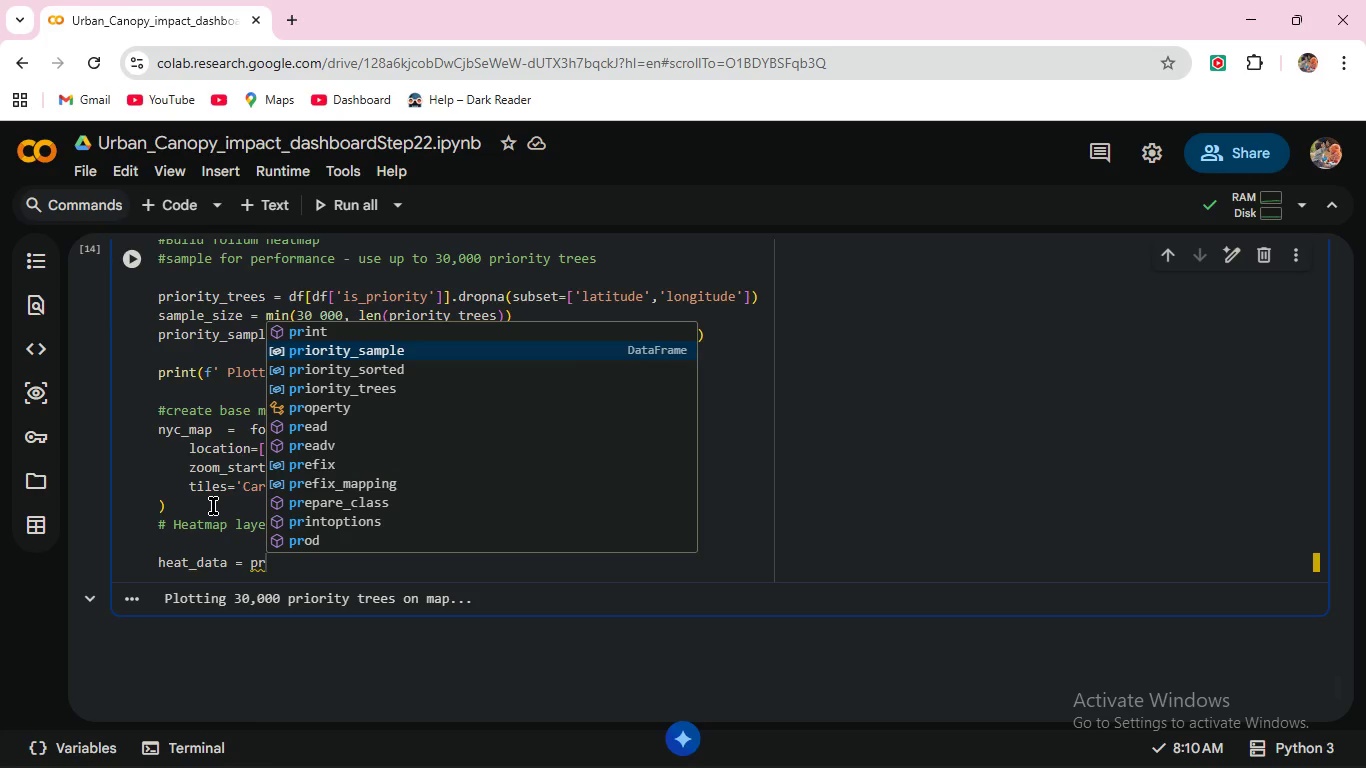 
key(Enter)
 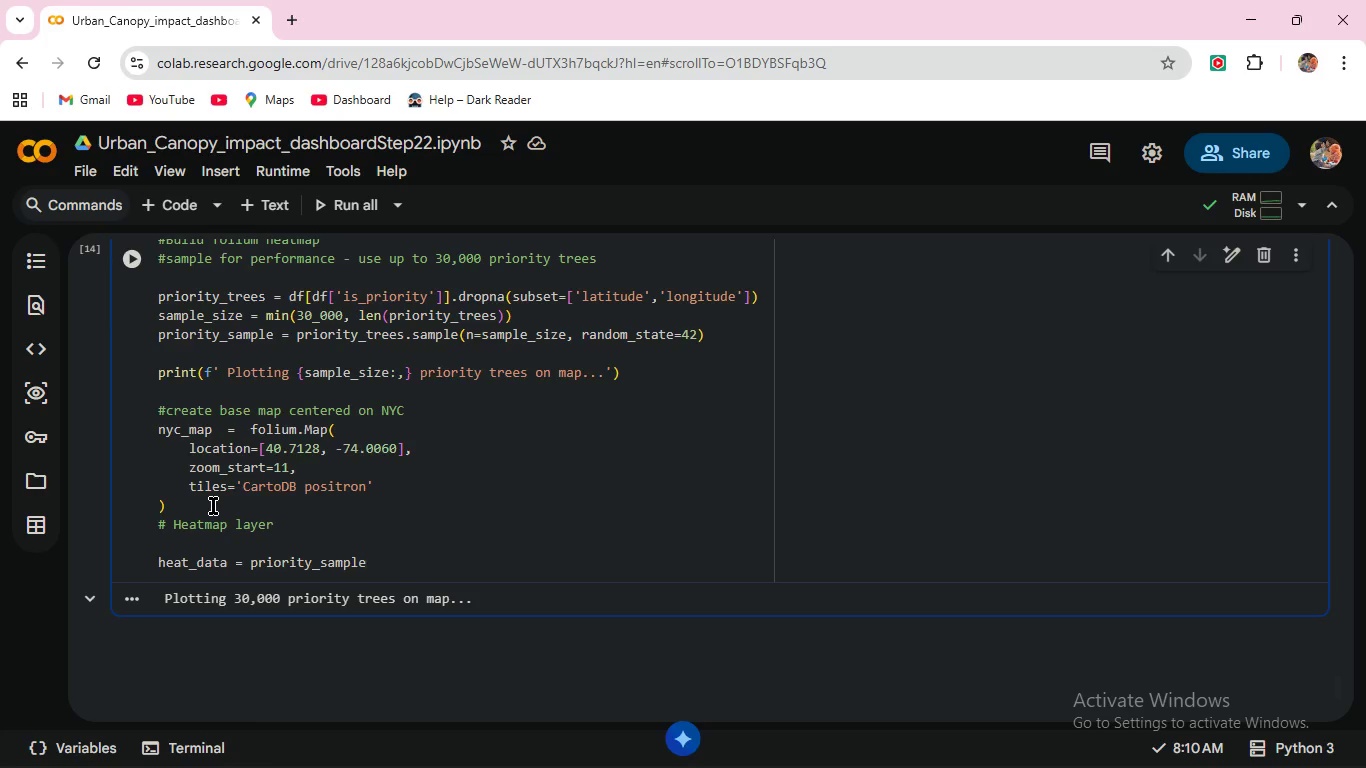 
type([['latitude)
 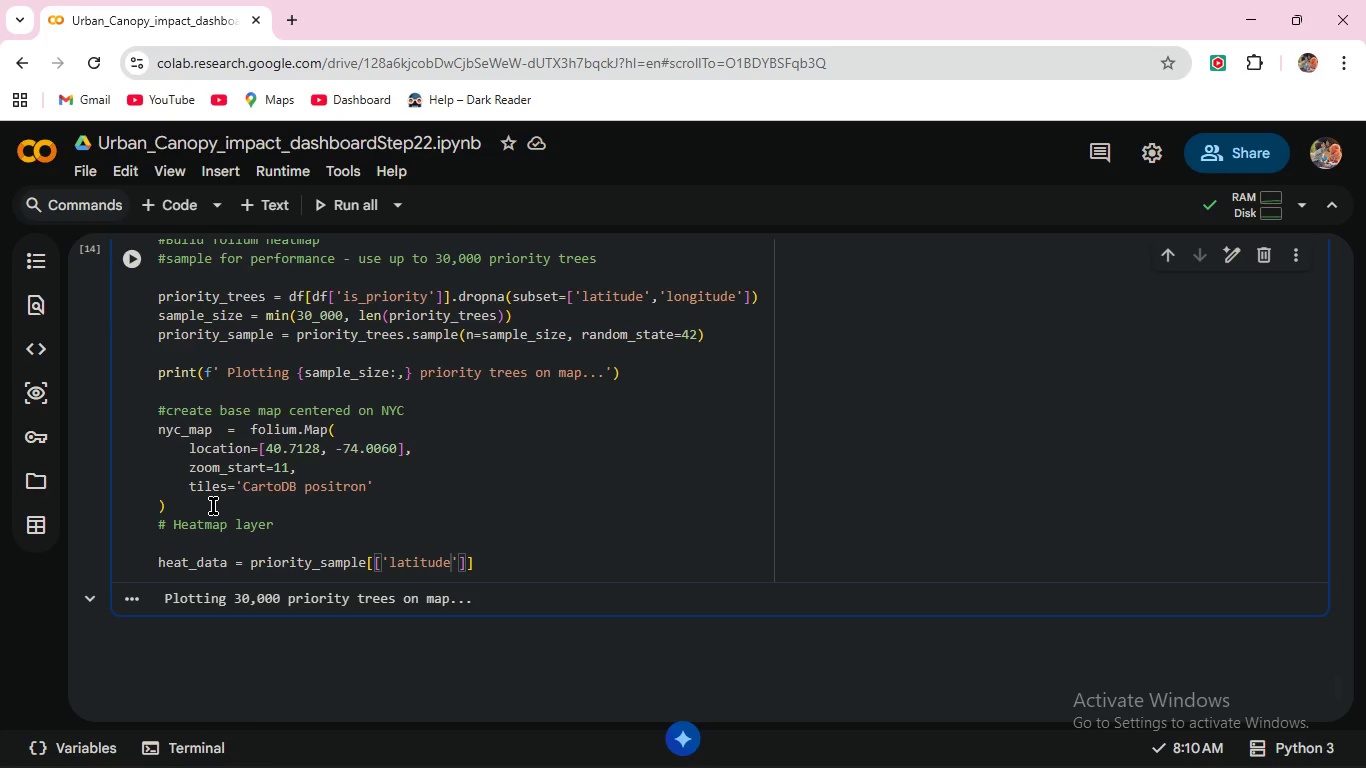 
key(ArrowRight)
 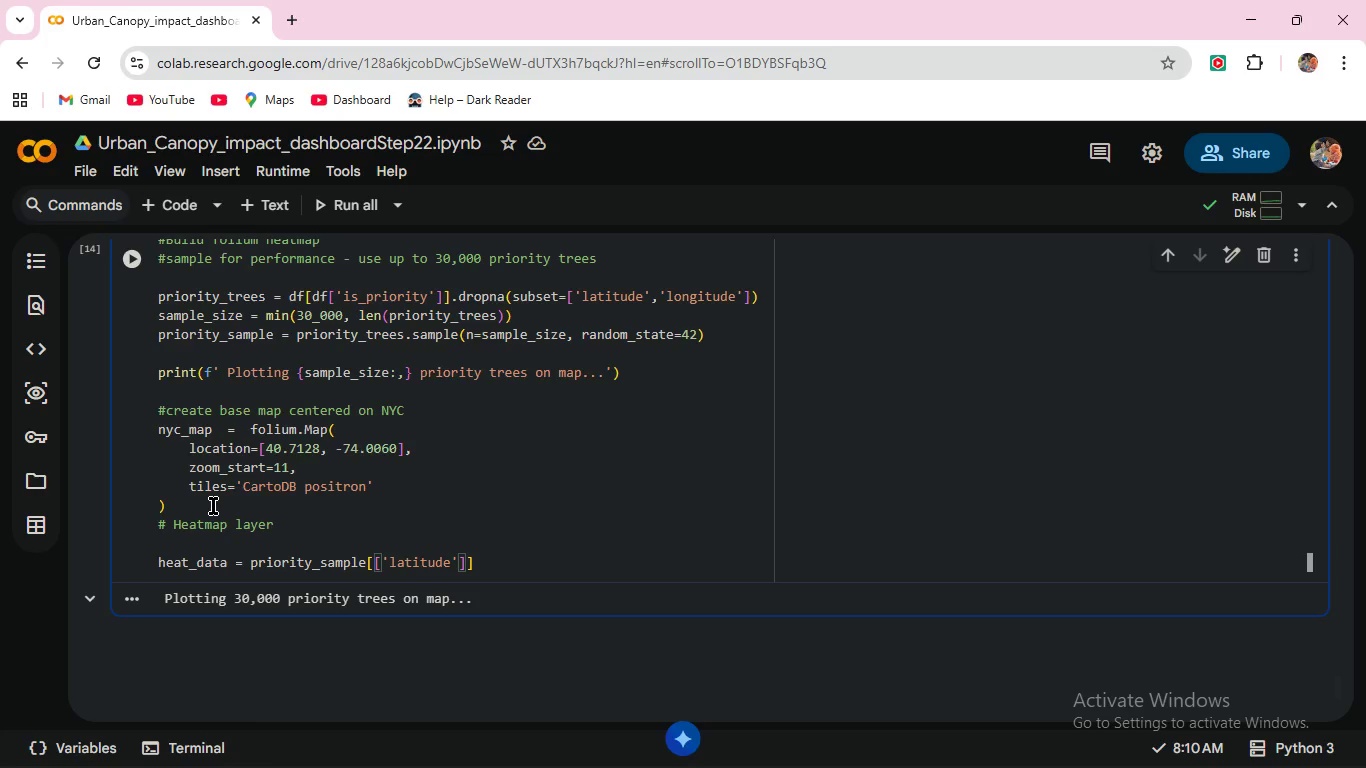 
type(,'longitude)
 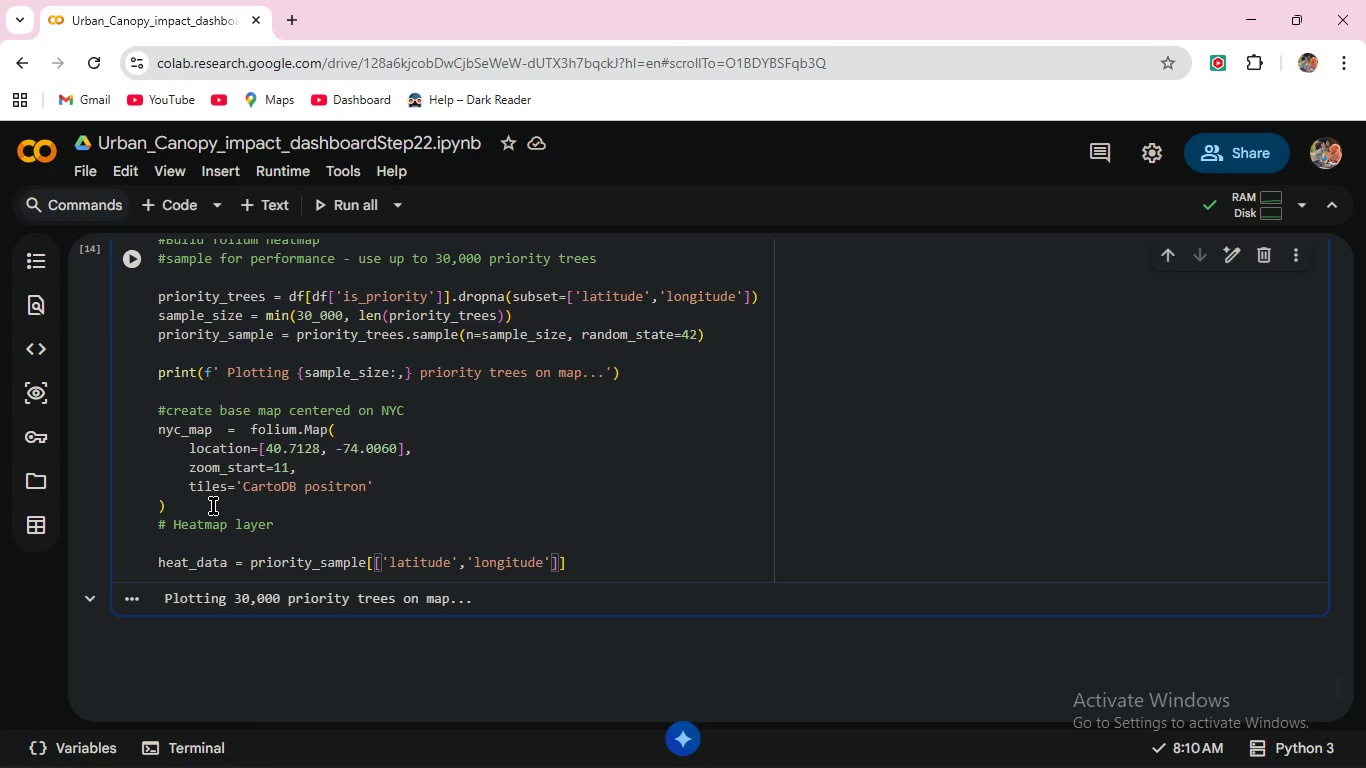 
key(ArrowRight)
 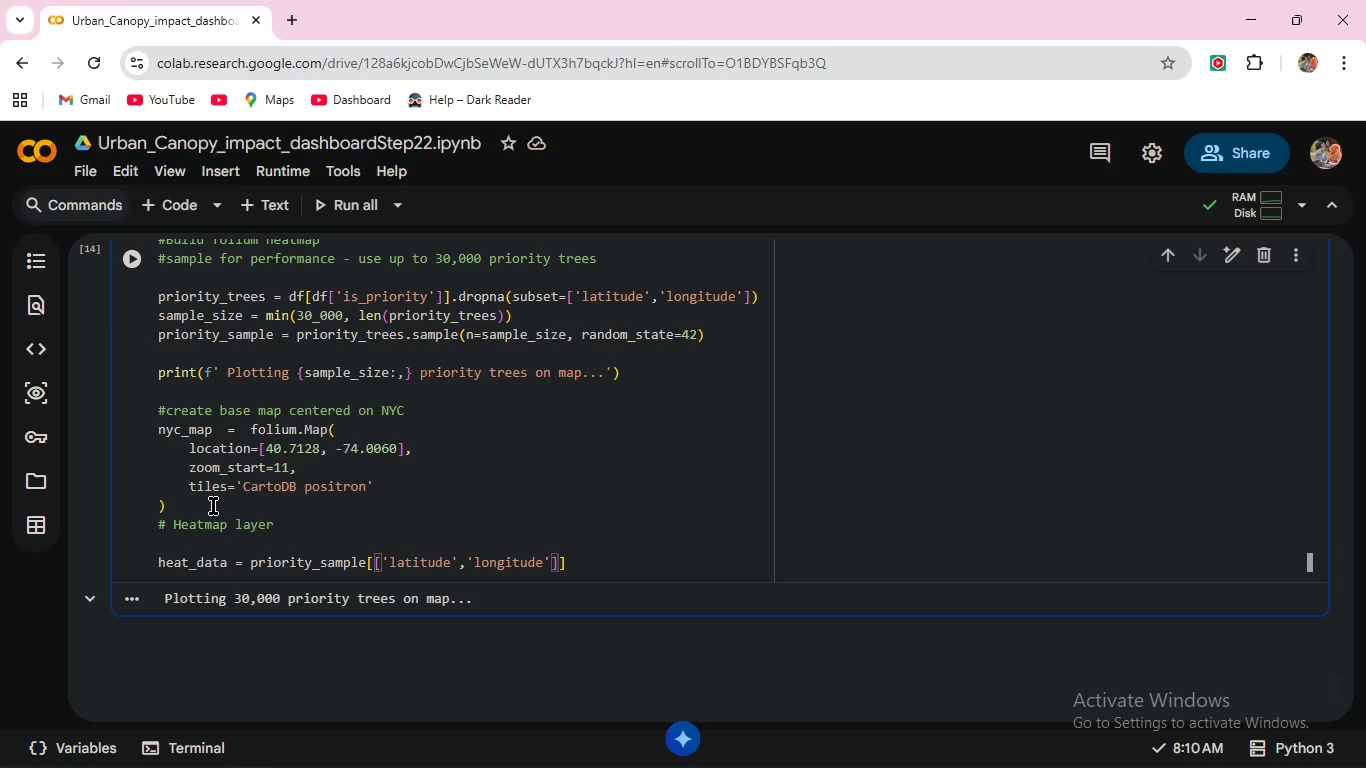 
key(ArrowRight)
 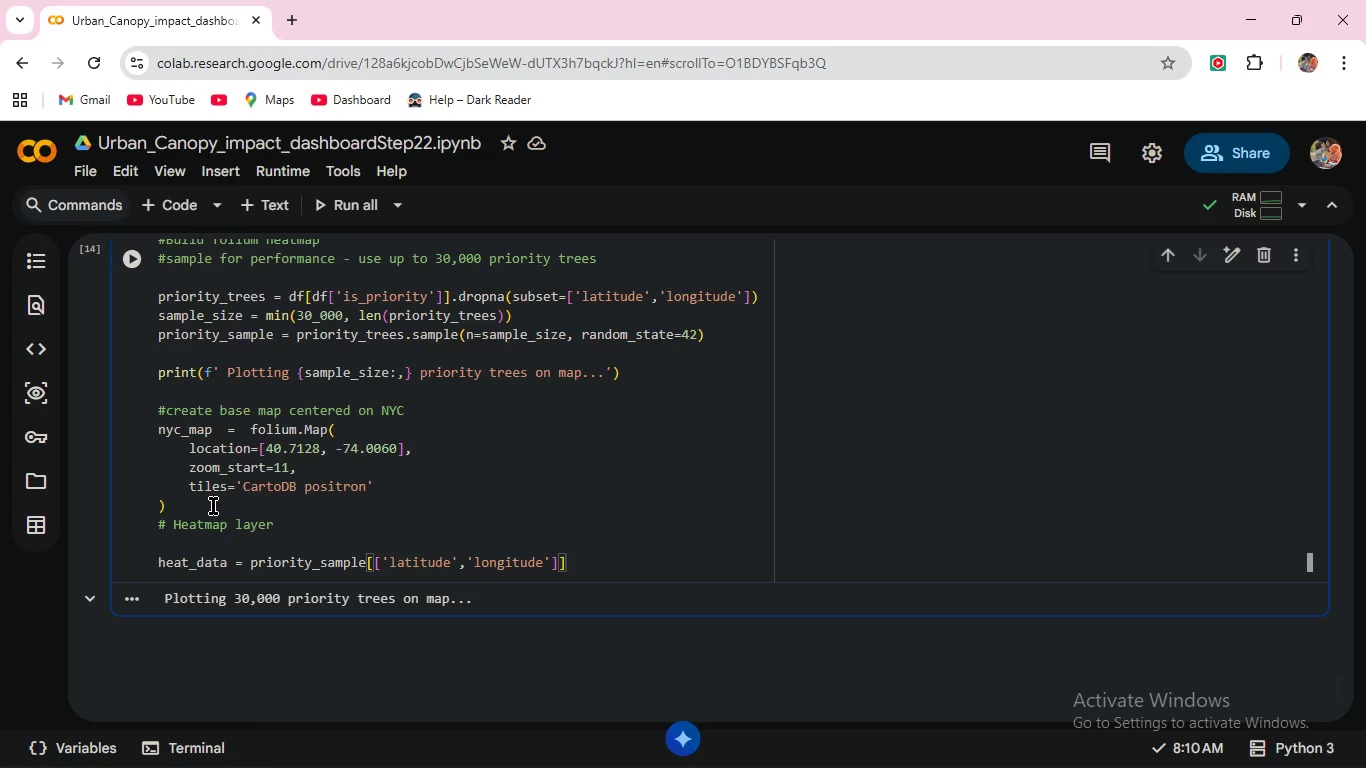 
key(ArrowRight)
 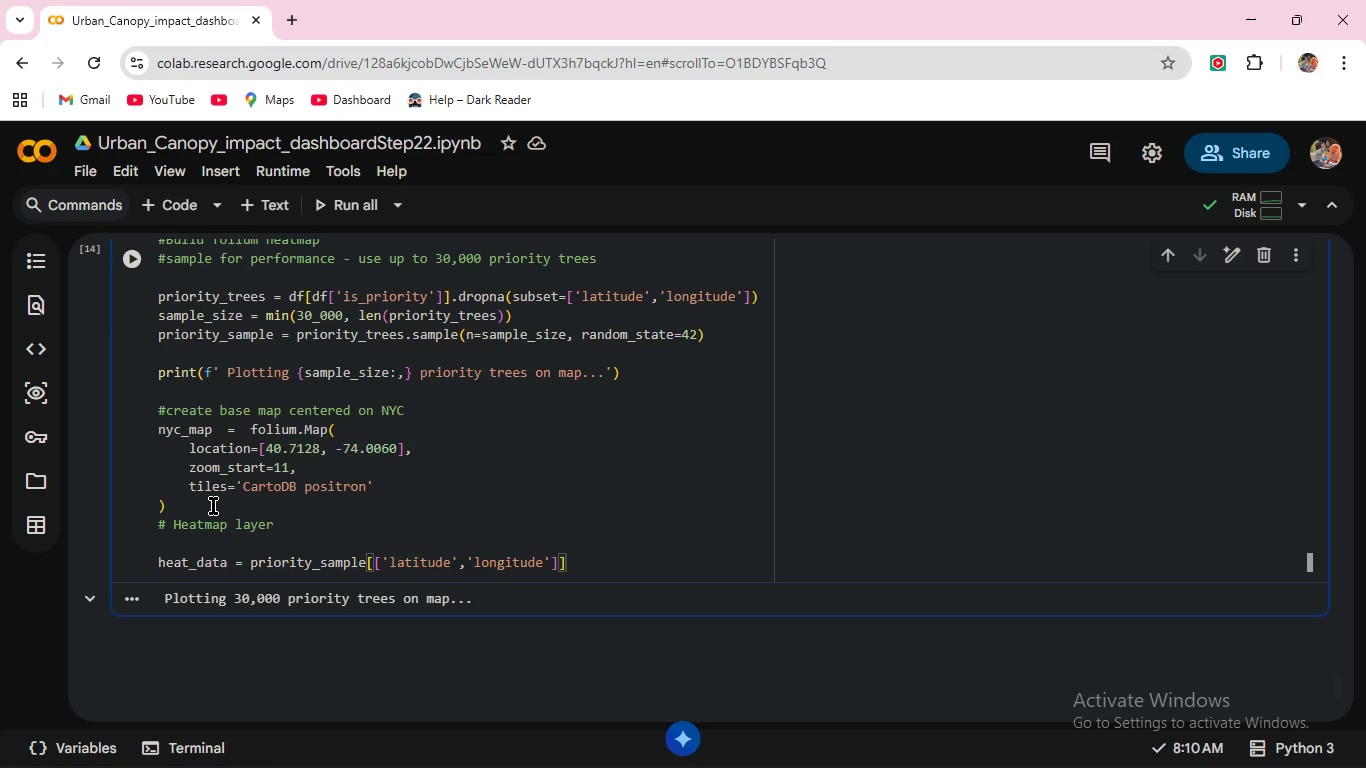 
type(.values.tolist()
 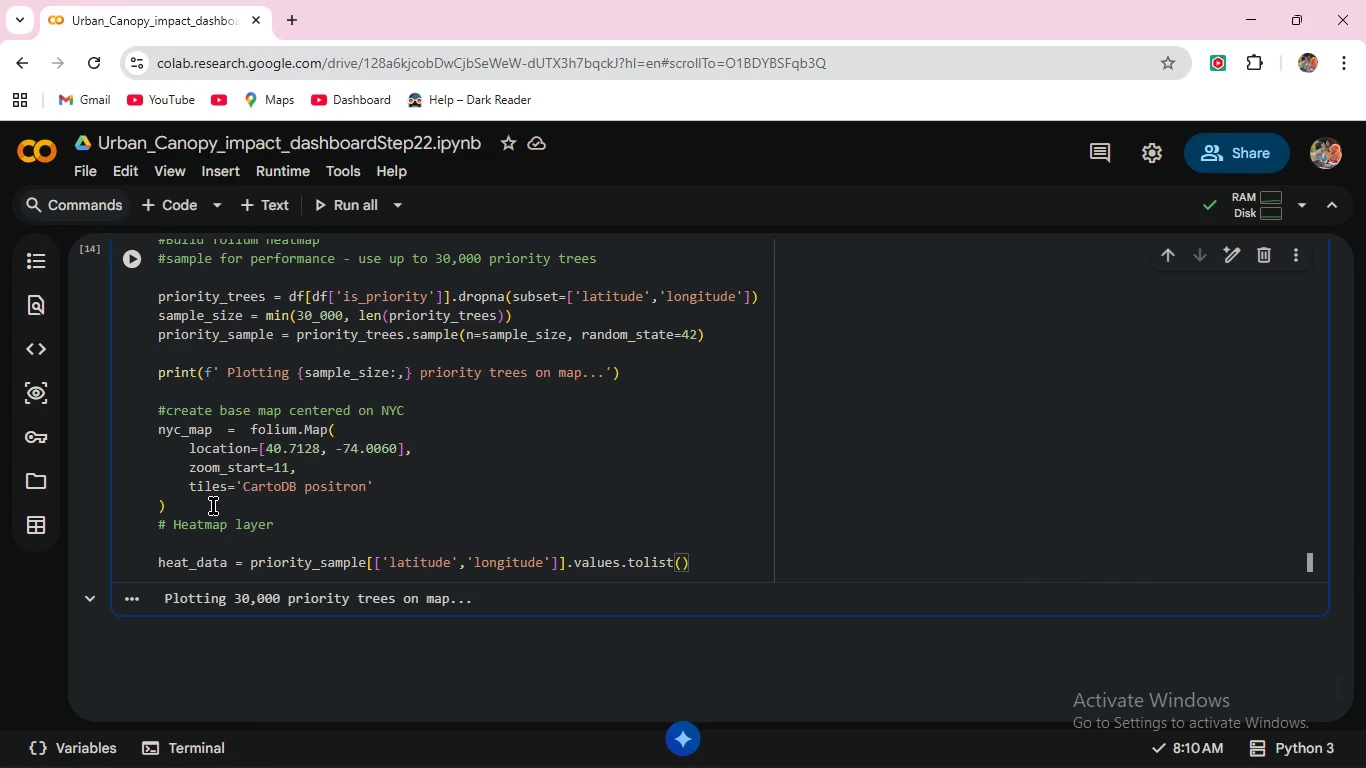 
hold_key(key=ArrowRight, duration=0.31)
 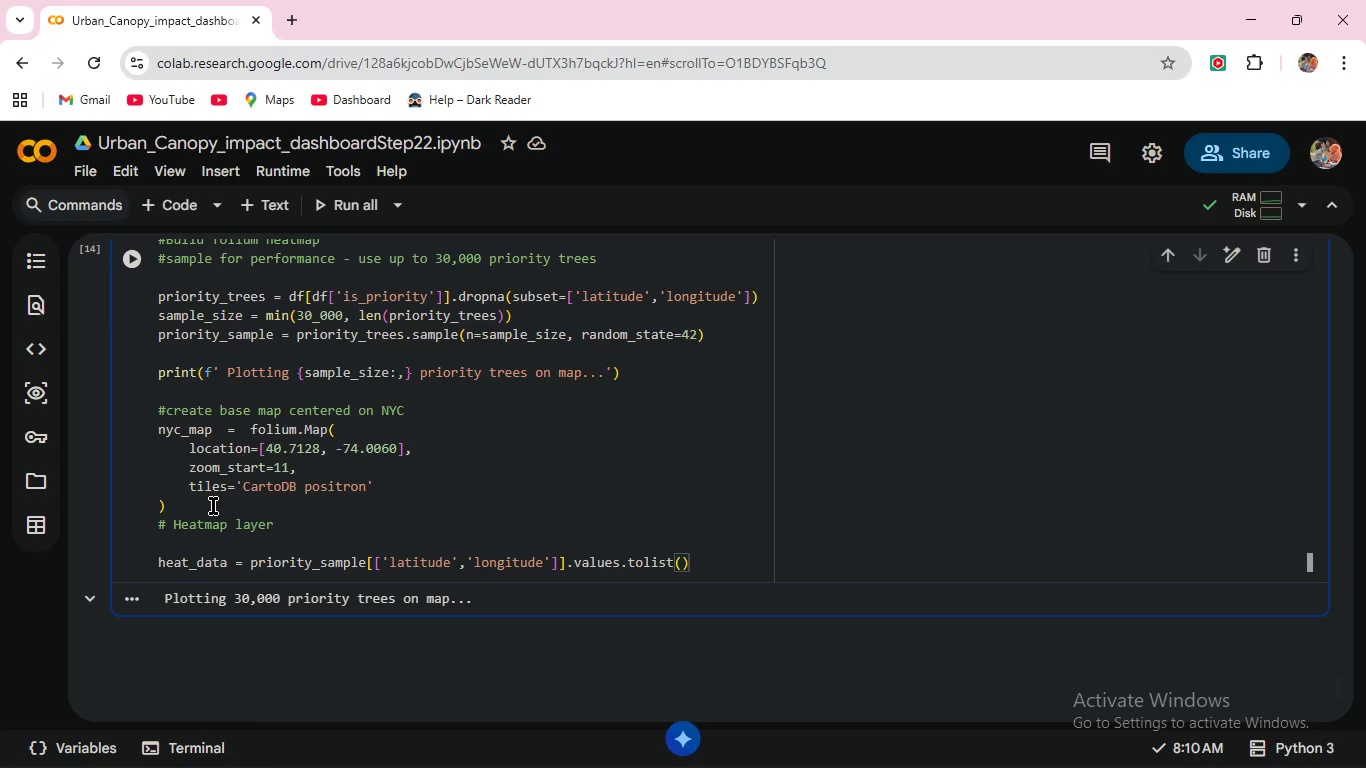 
key(Shift+Enter)
 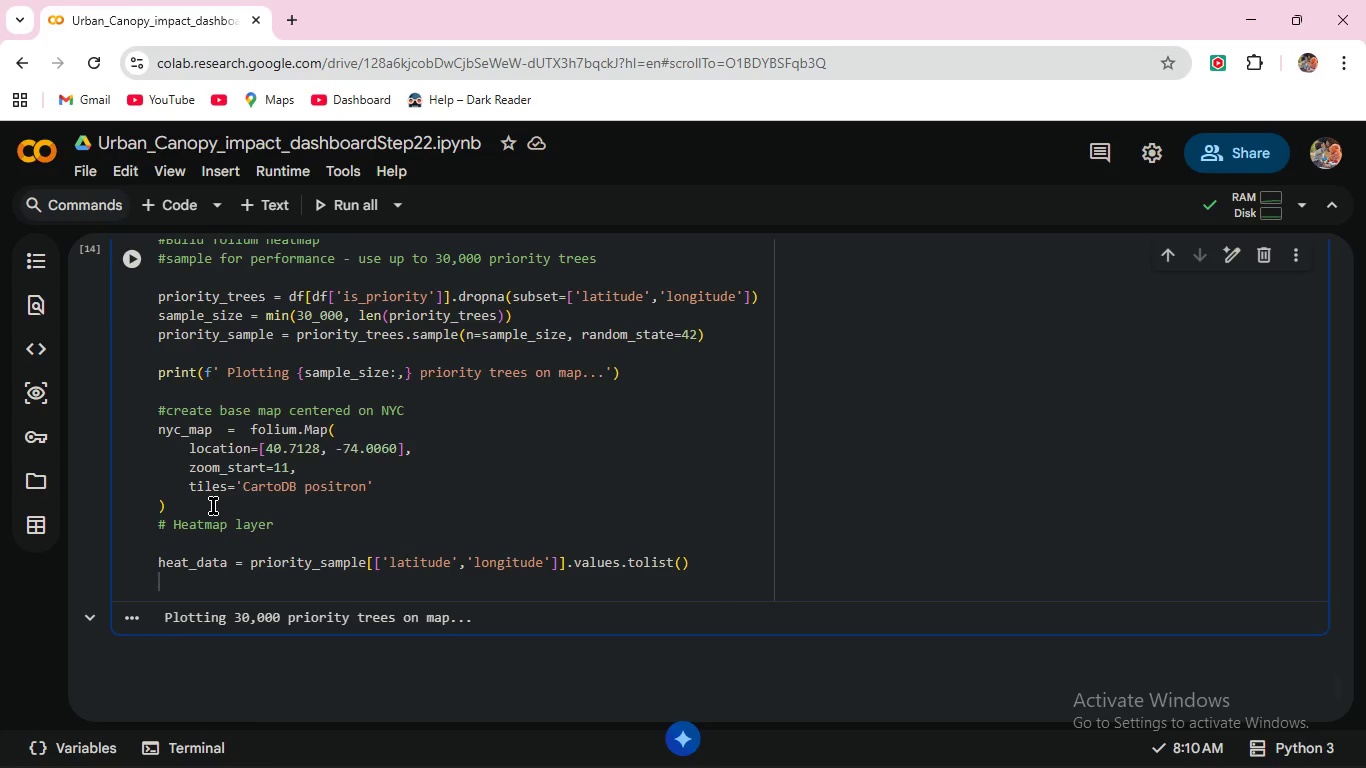 
type(HeatMap()
 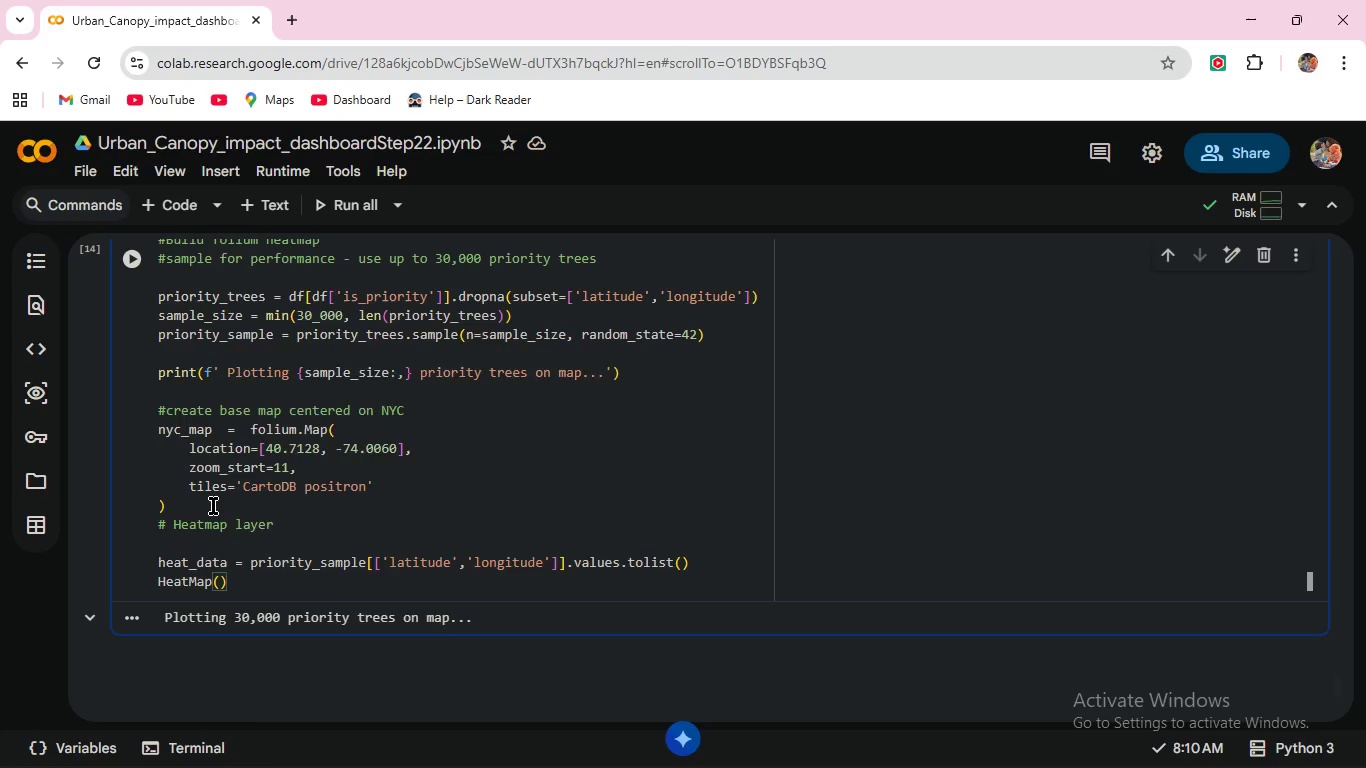 
key(Enter)
 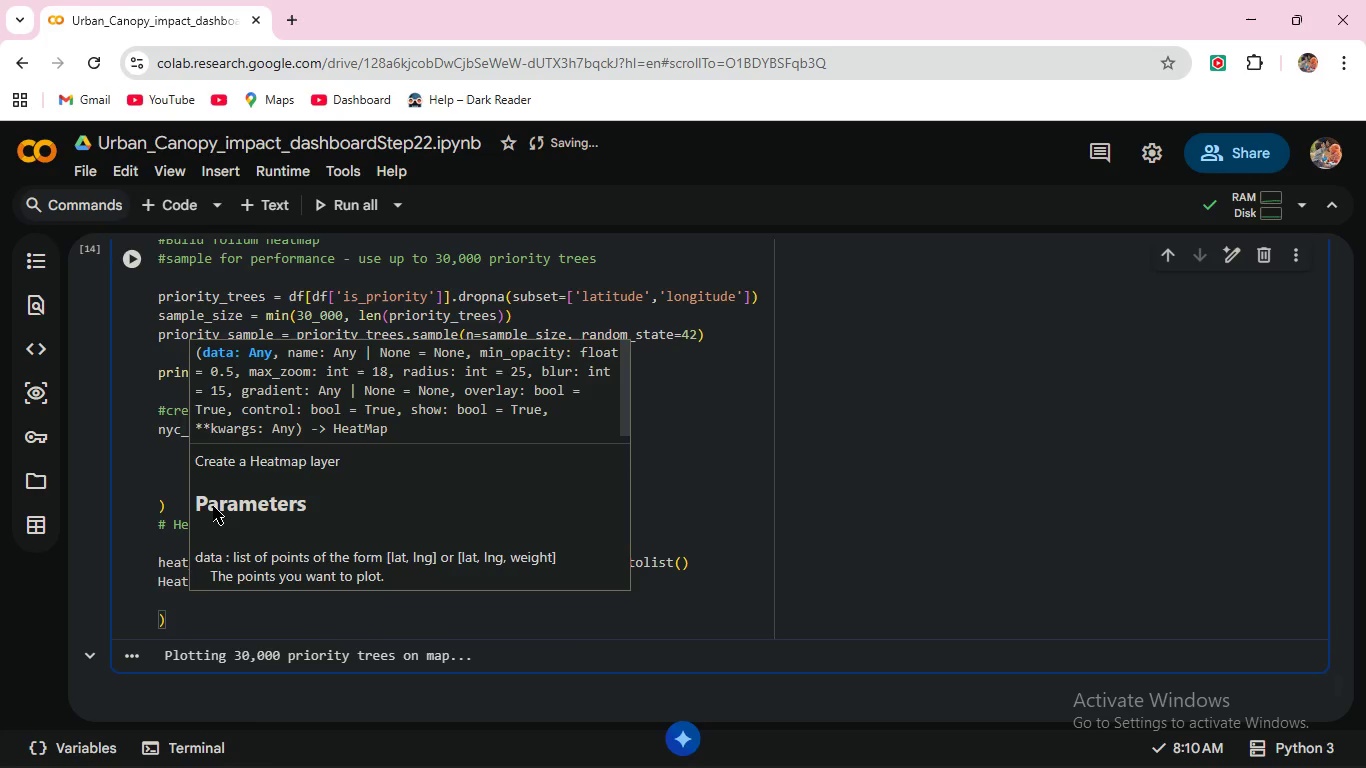 
type(heat_)
 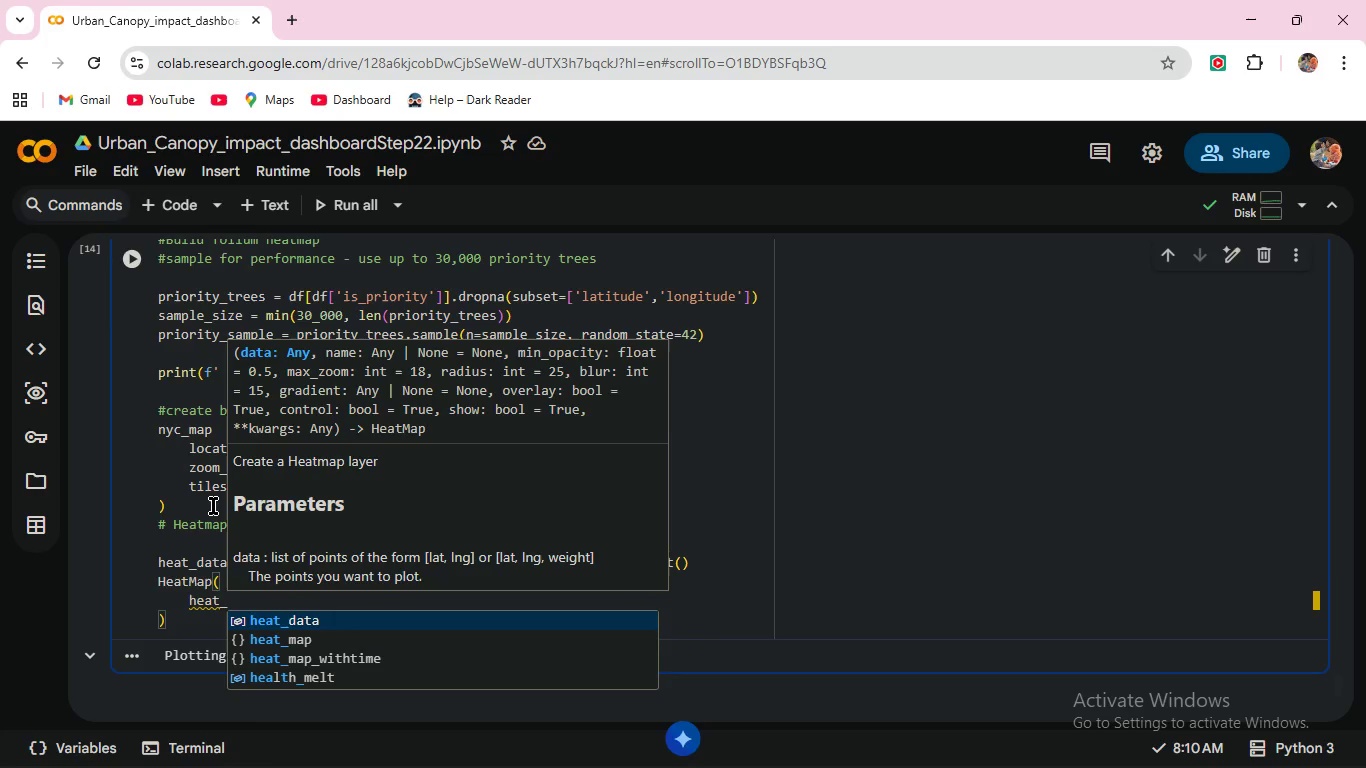 
key(Enter)
 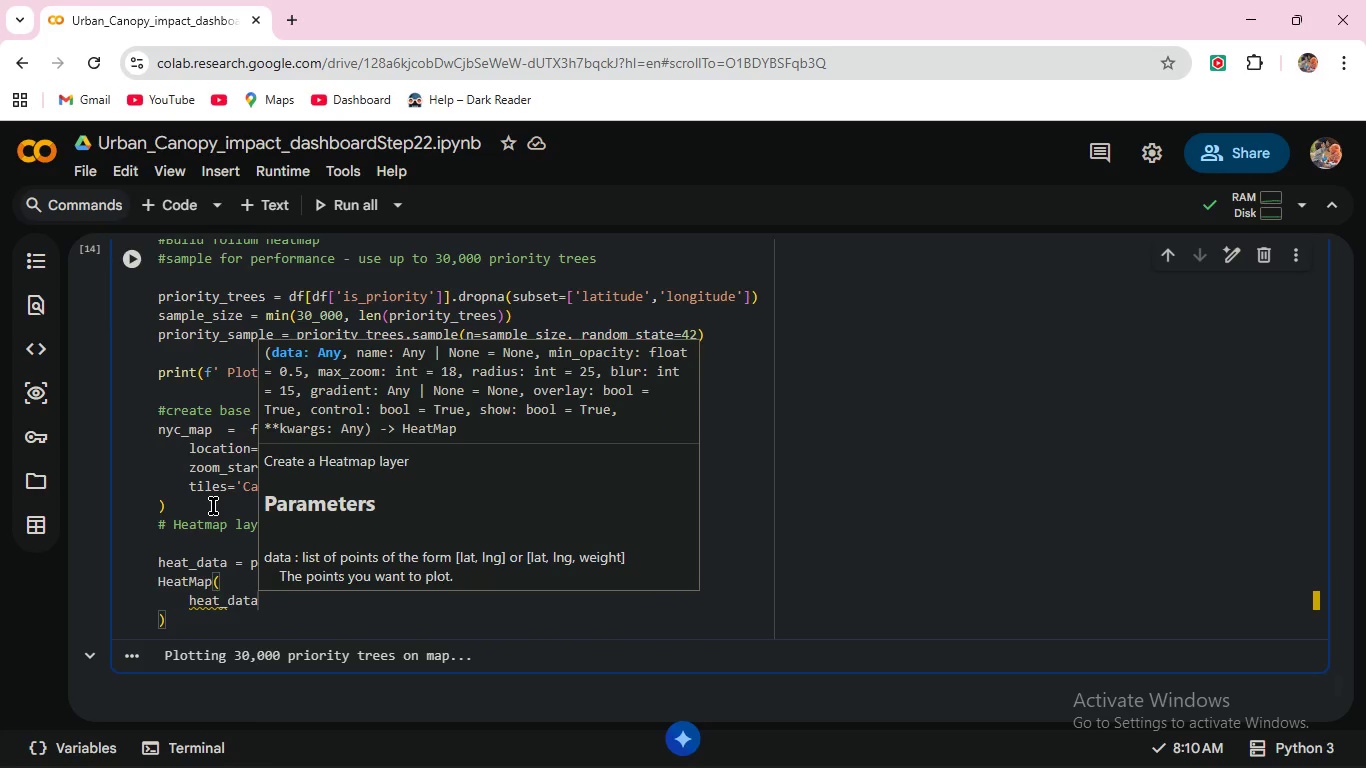 
key(Comma)
 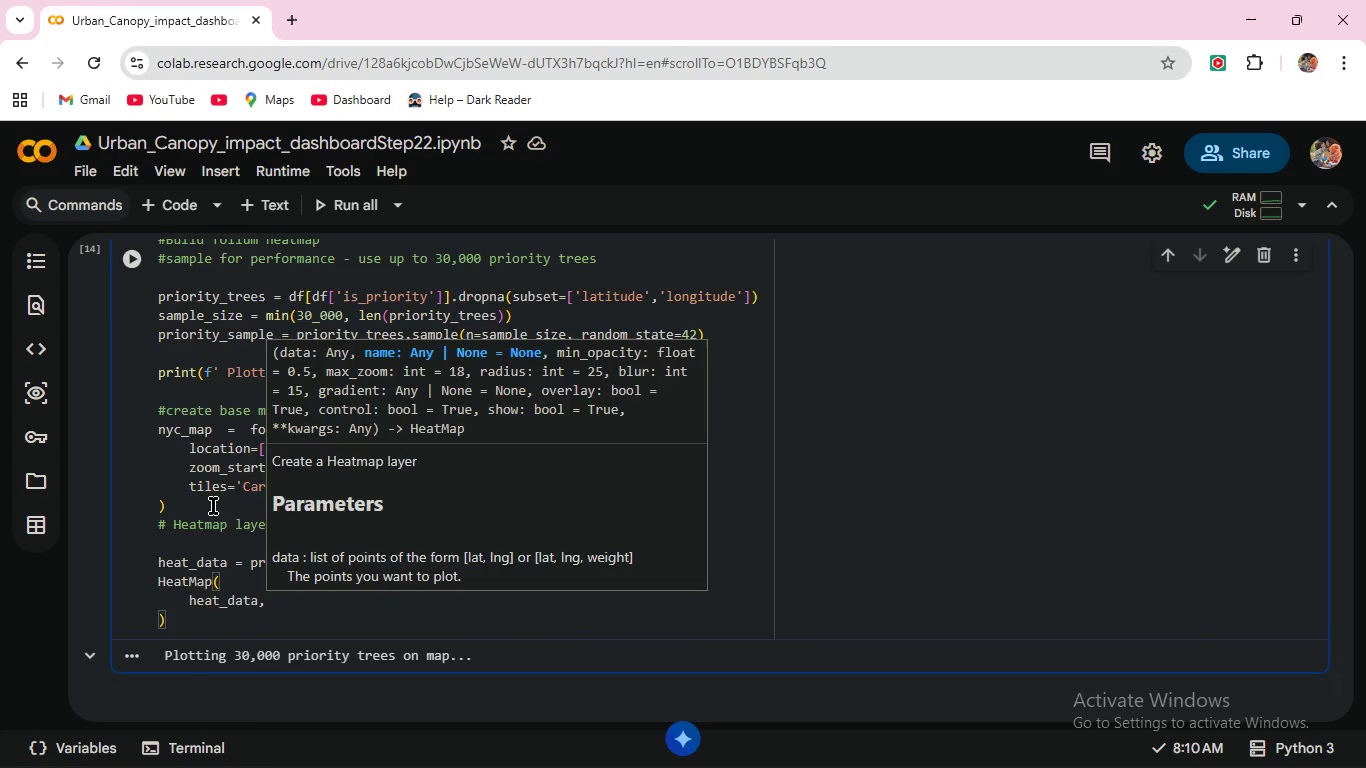 
key(Enter)
 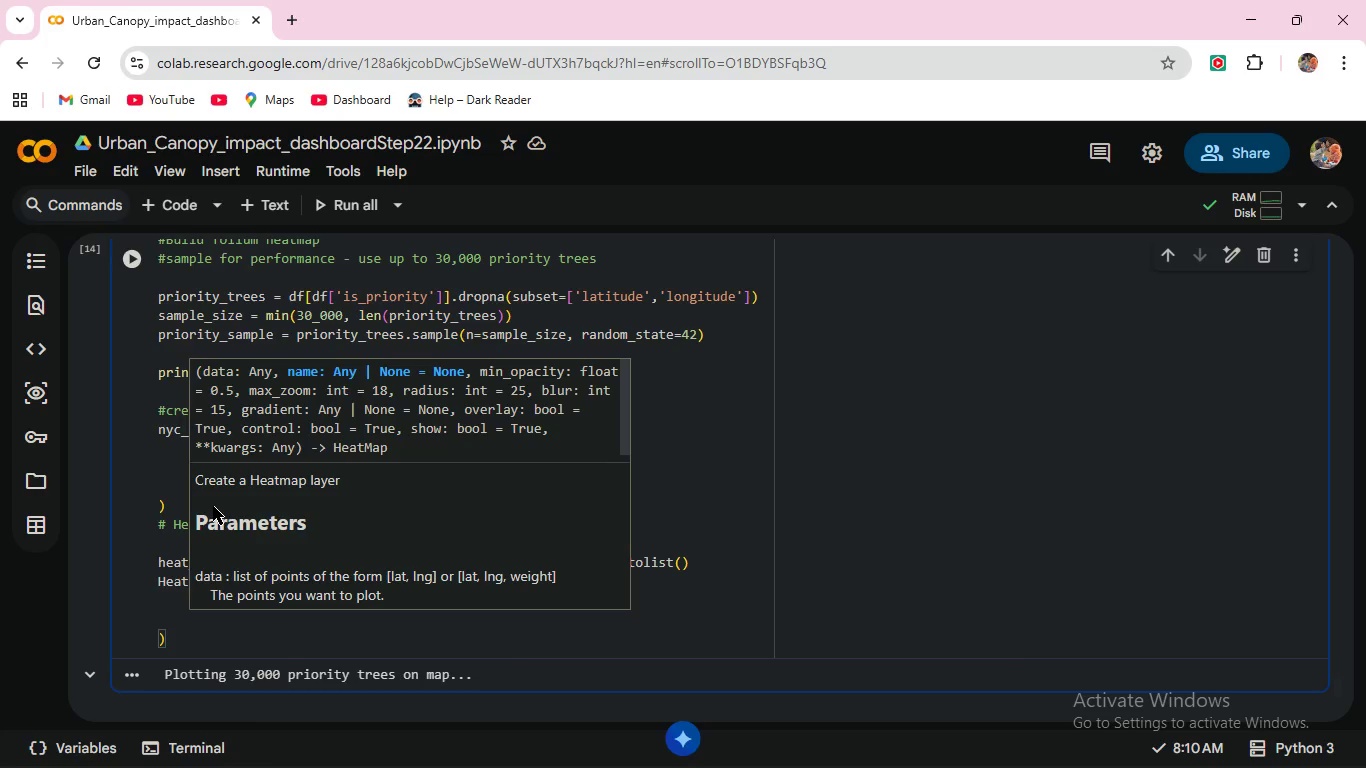 
type(radius=10,)
 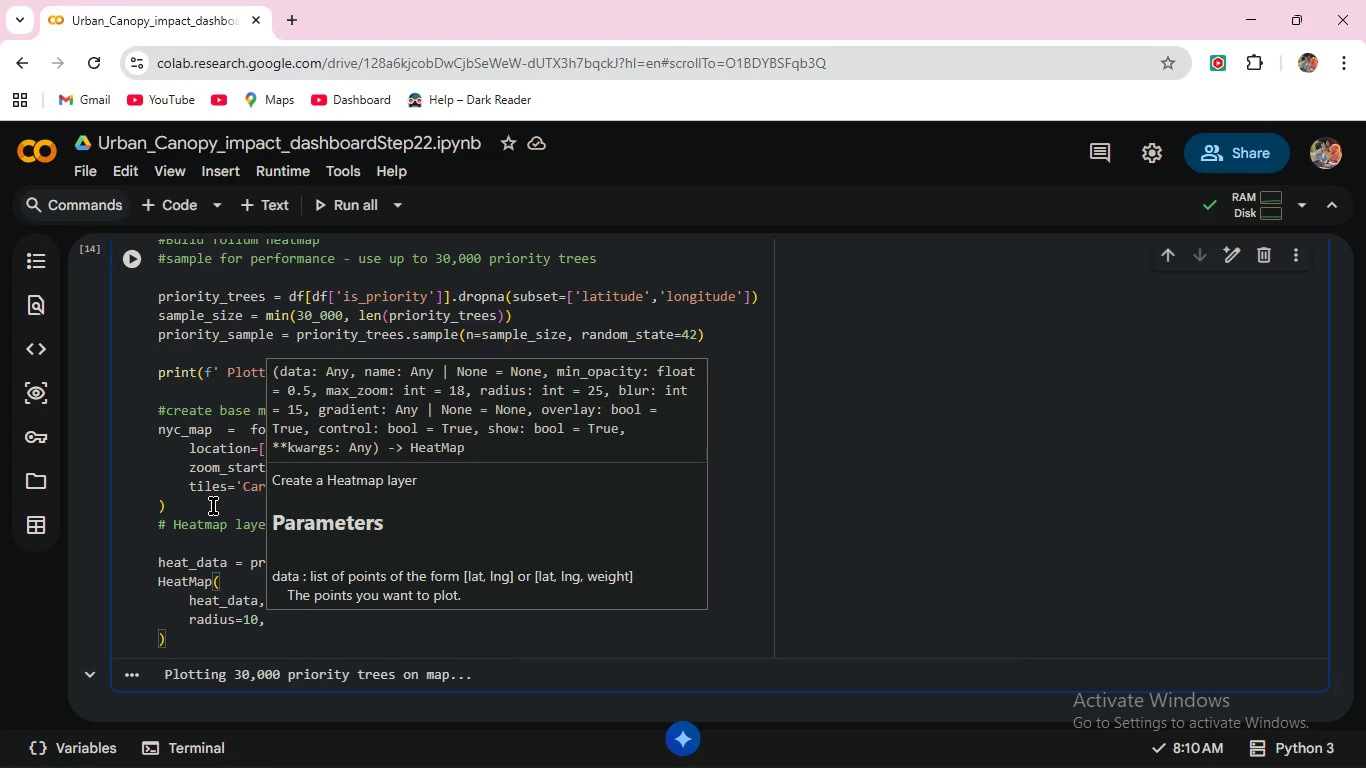 
key(Enter)
 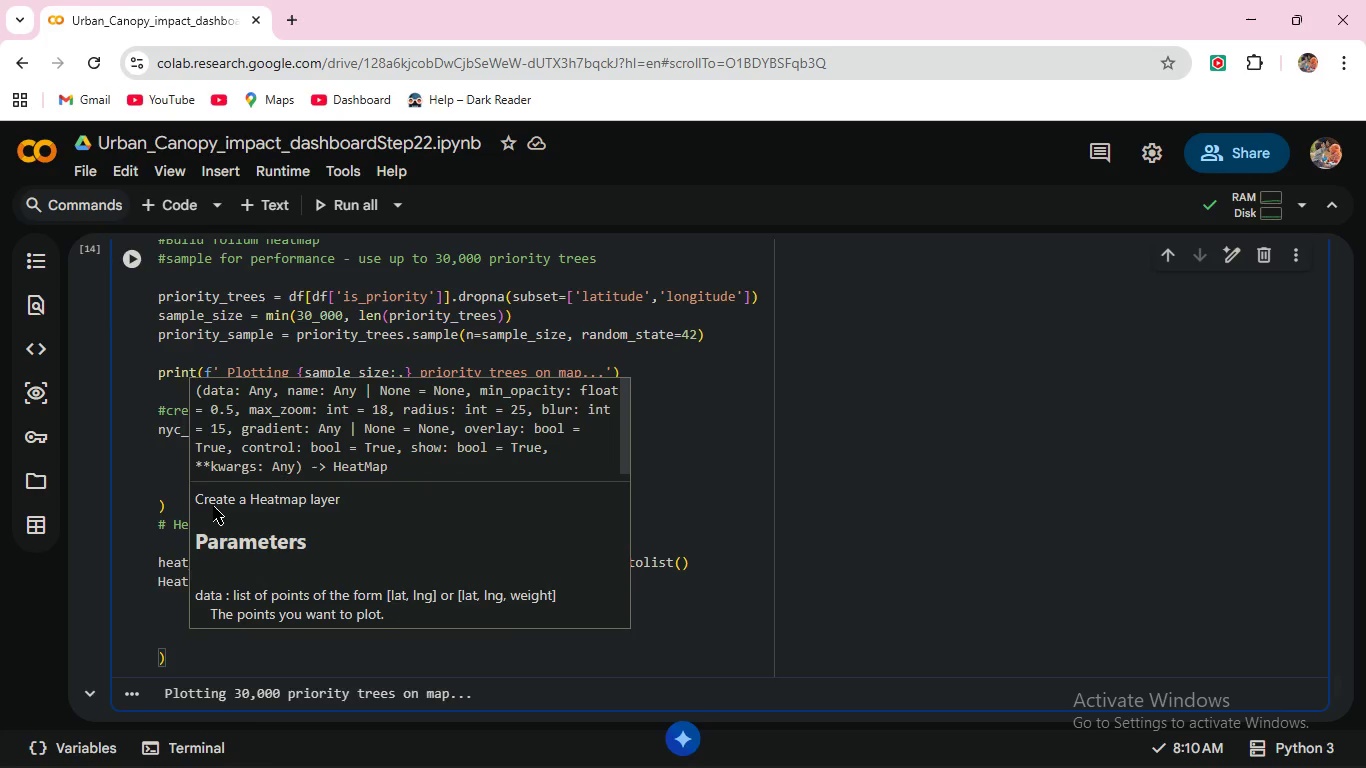 
type(blur=8,)
 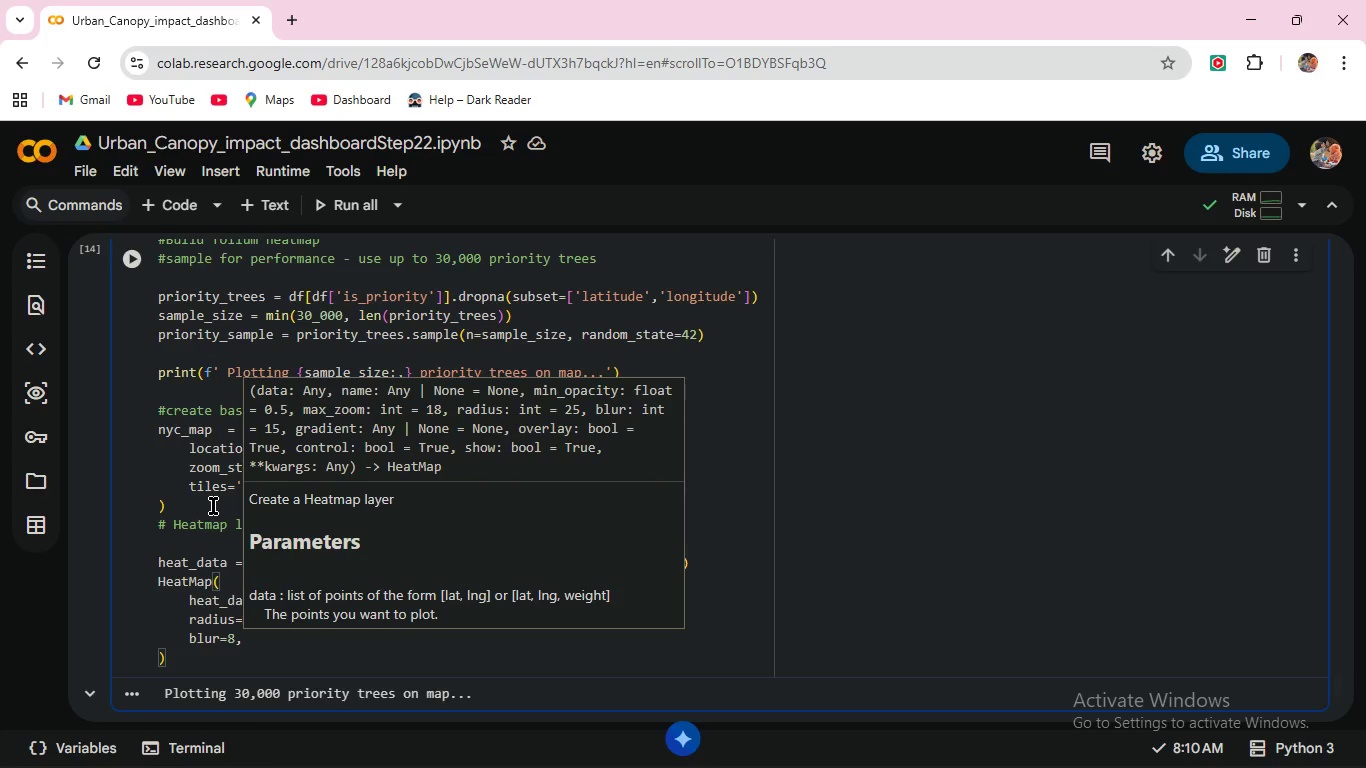 
key(Enter)
 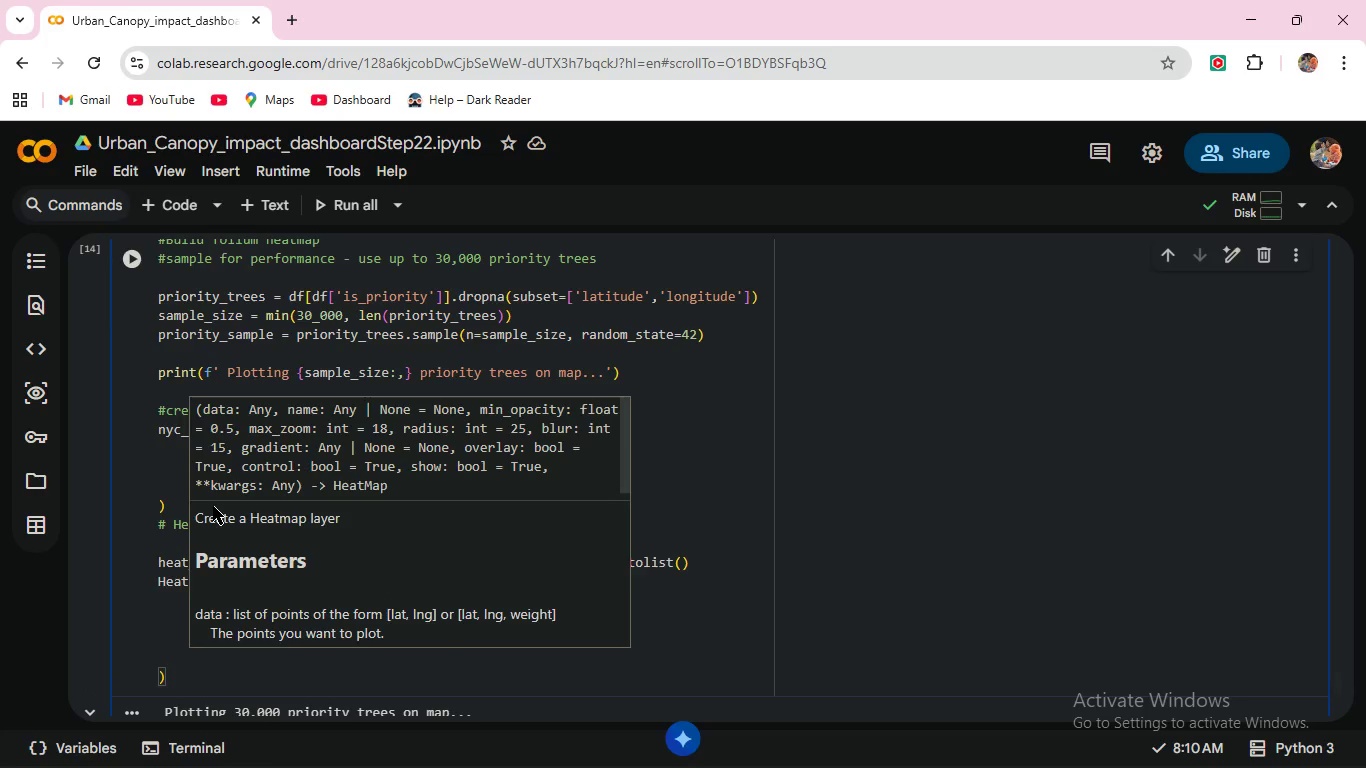 
type(max_zoom=15,)
 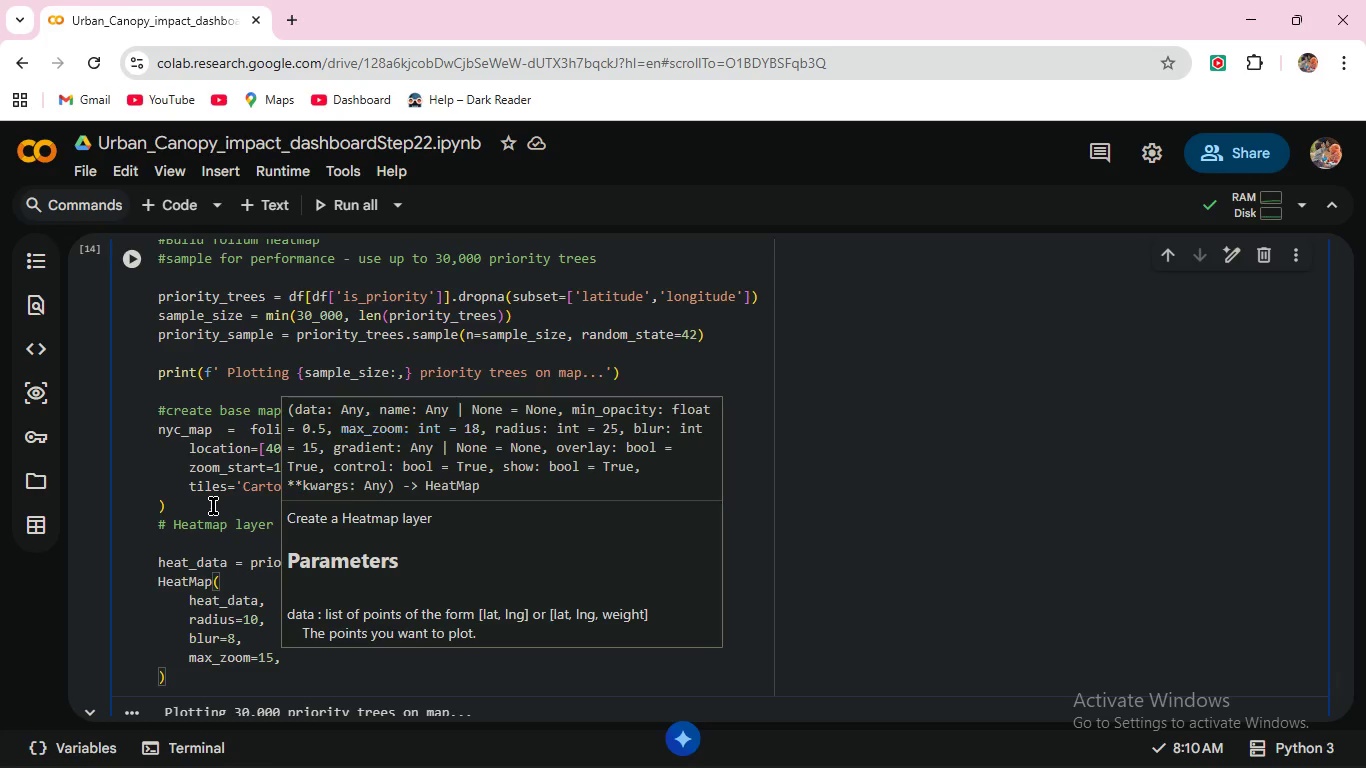 
key(Enter)
 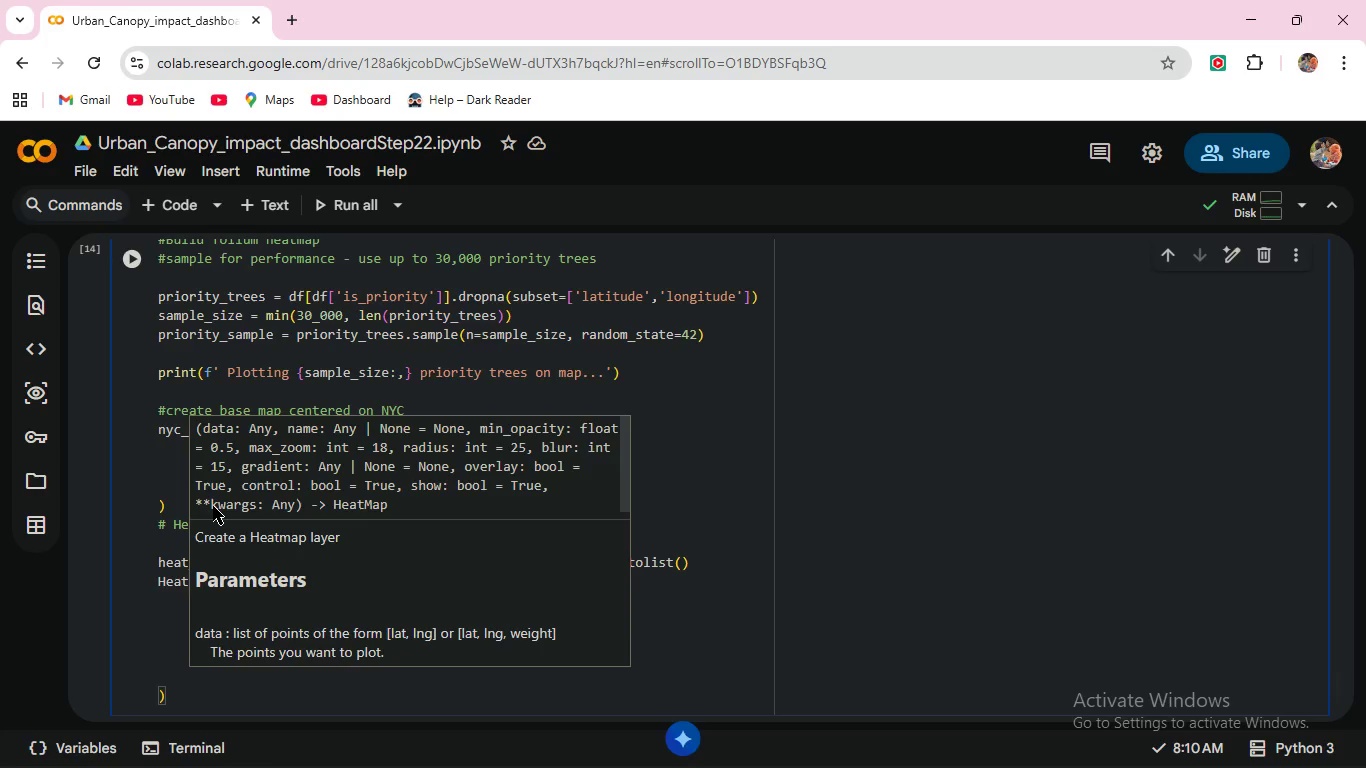 
type(gradient={)>@: 'blur)
 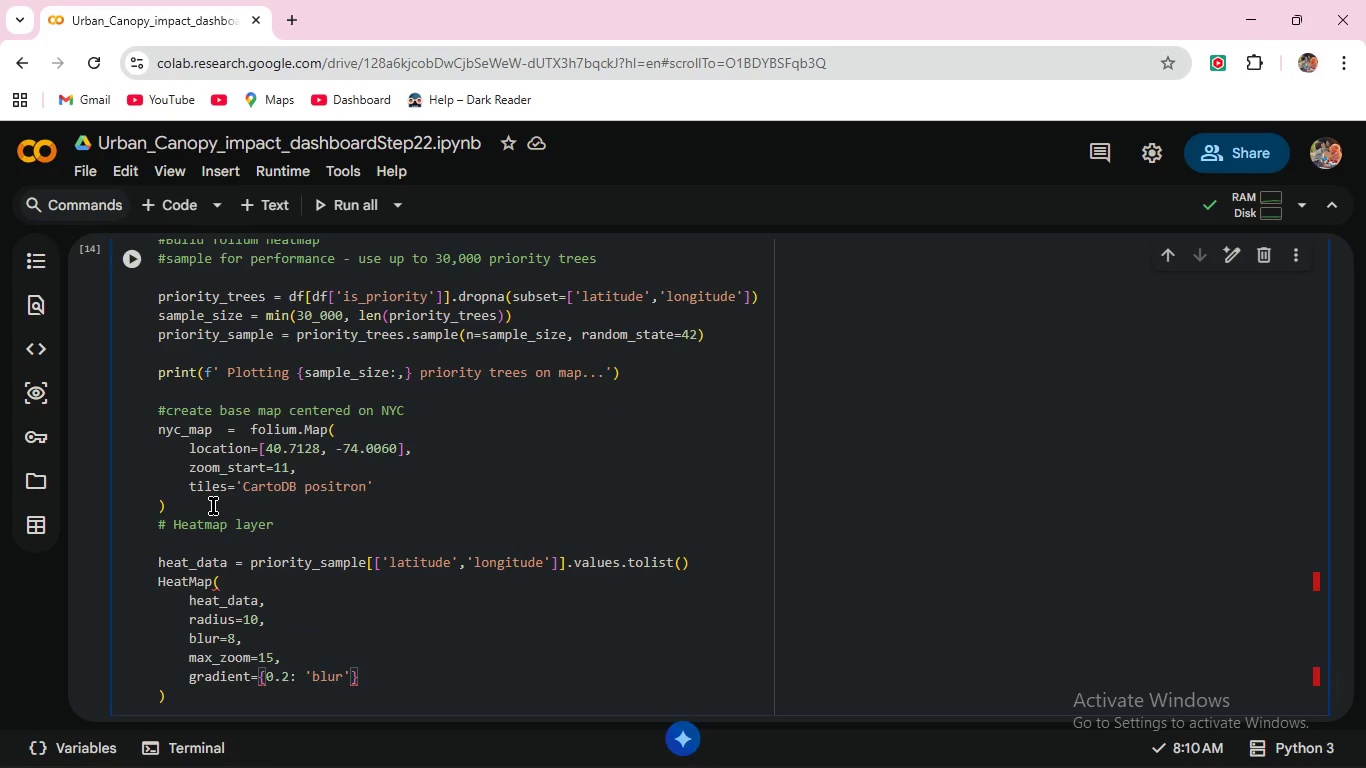 
key(ArrowRight)
 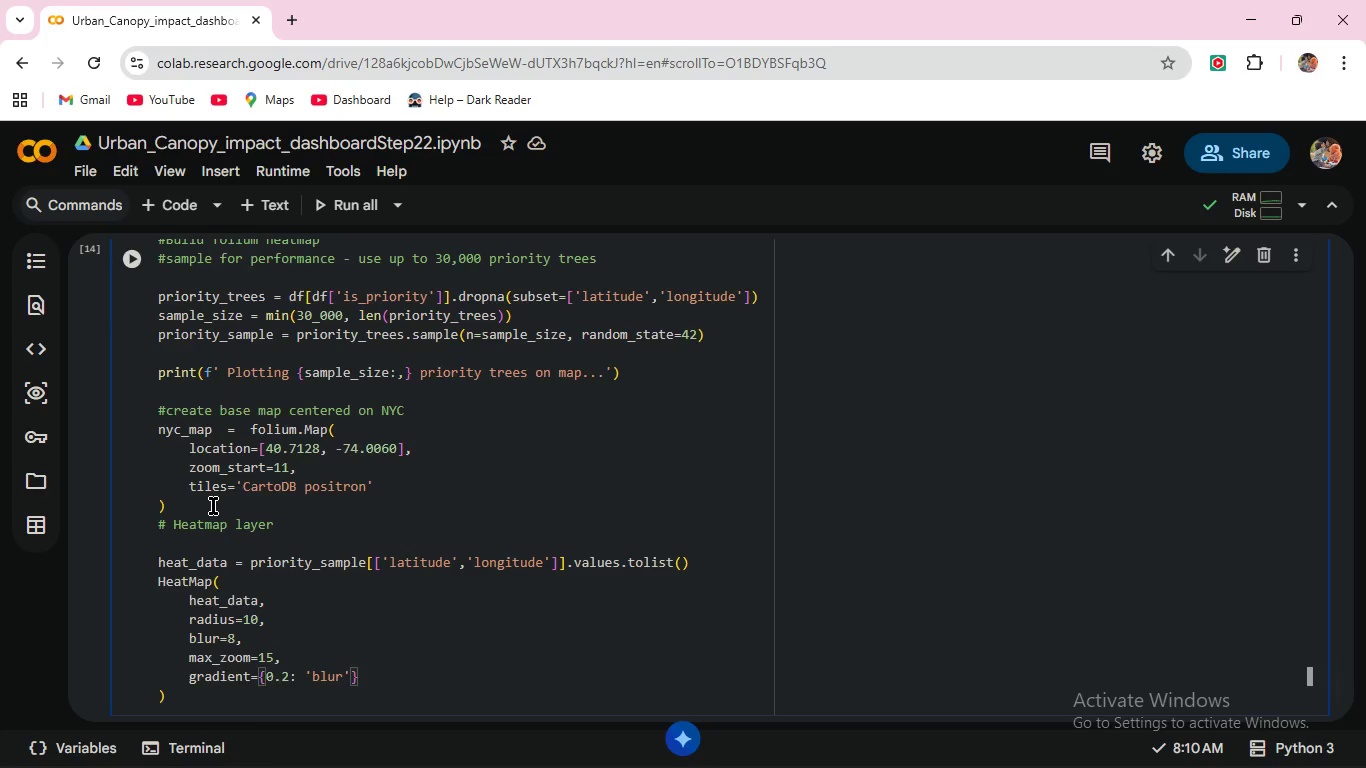 
type( , 0.45:  ')
key(Backspace)
key(Backspace)
type('lime)
 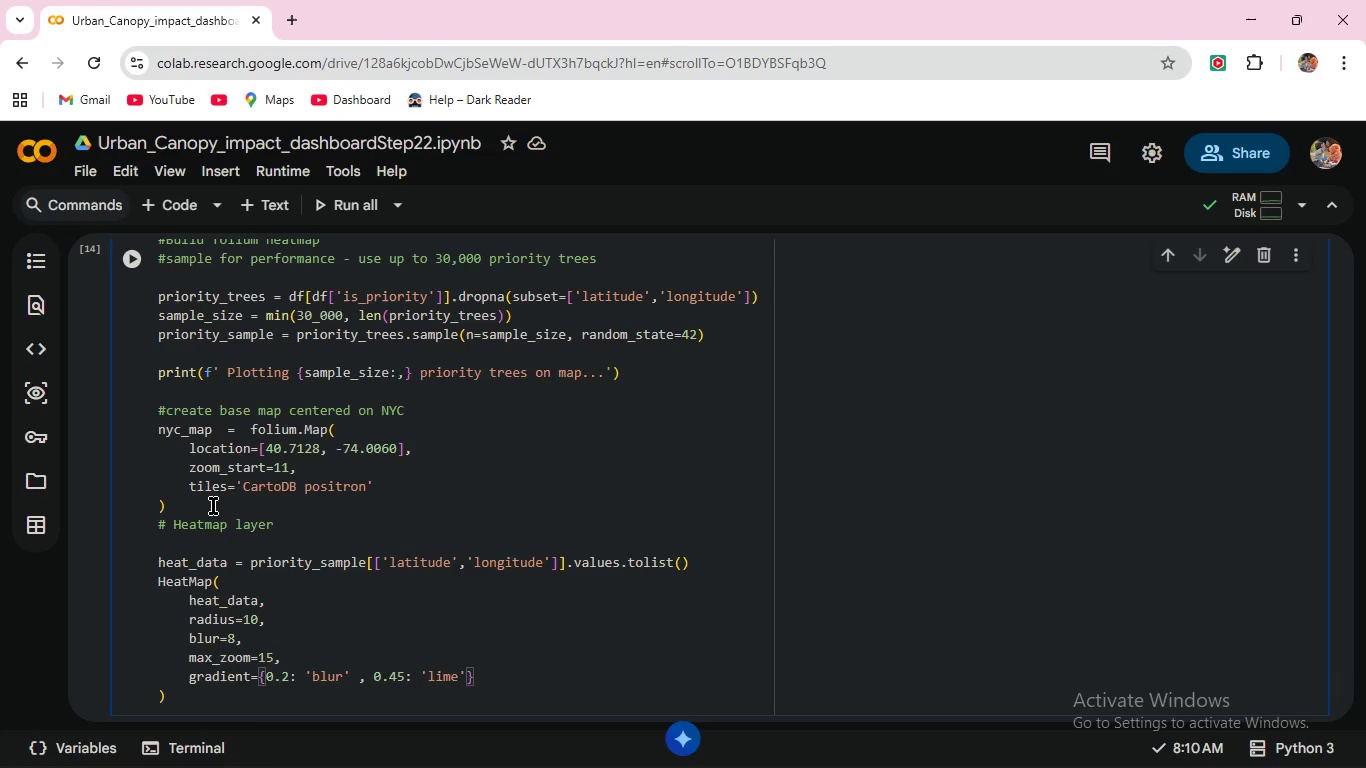 
key(ArrowRight)
 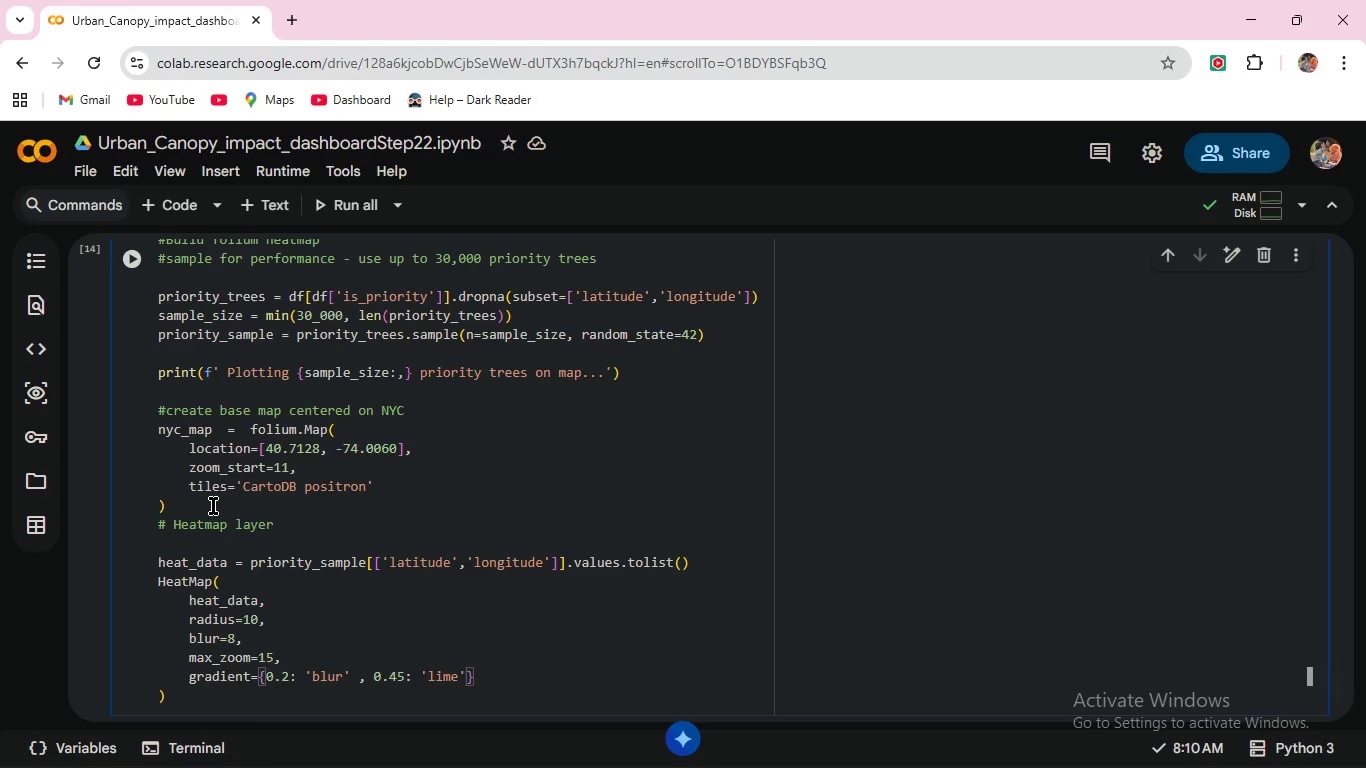 
type(, 0.65: 'yellow)
 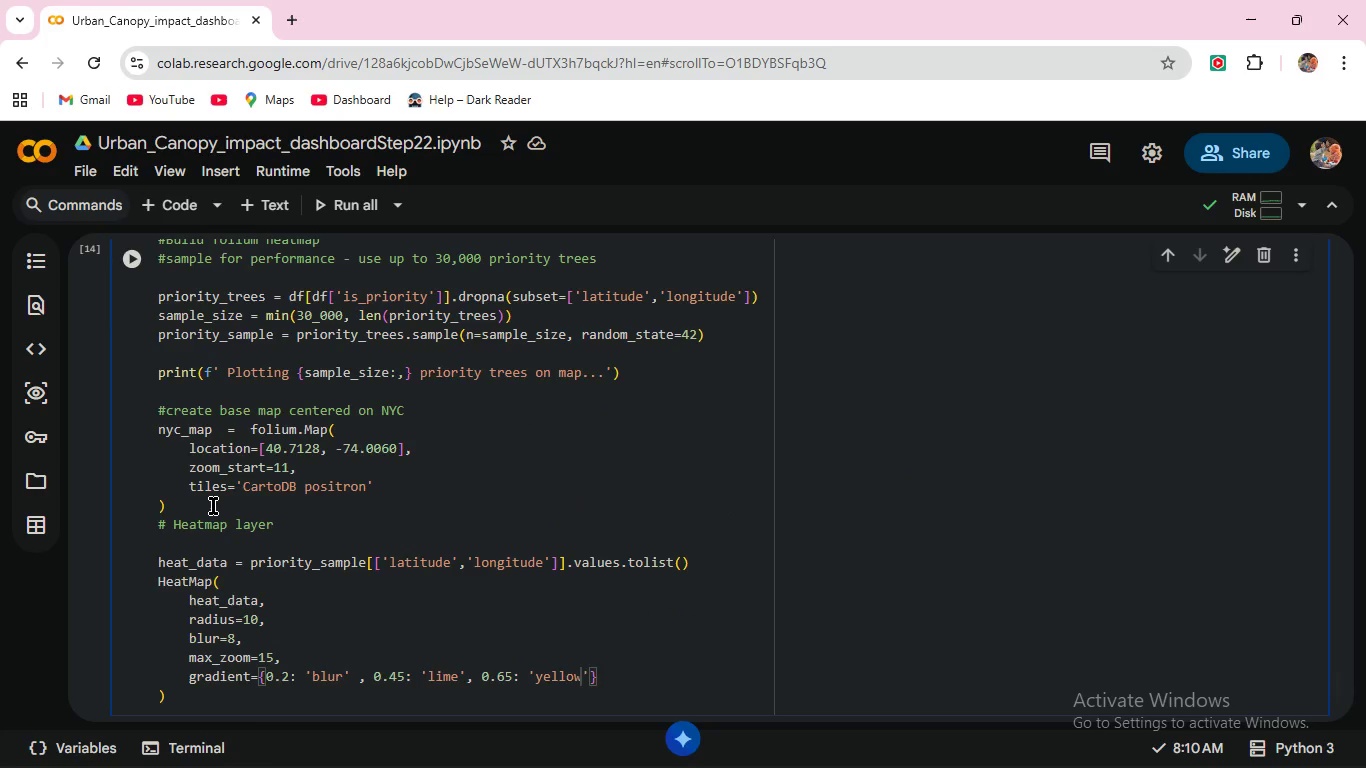 
key(ArrowRight)
 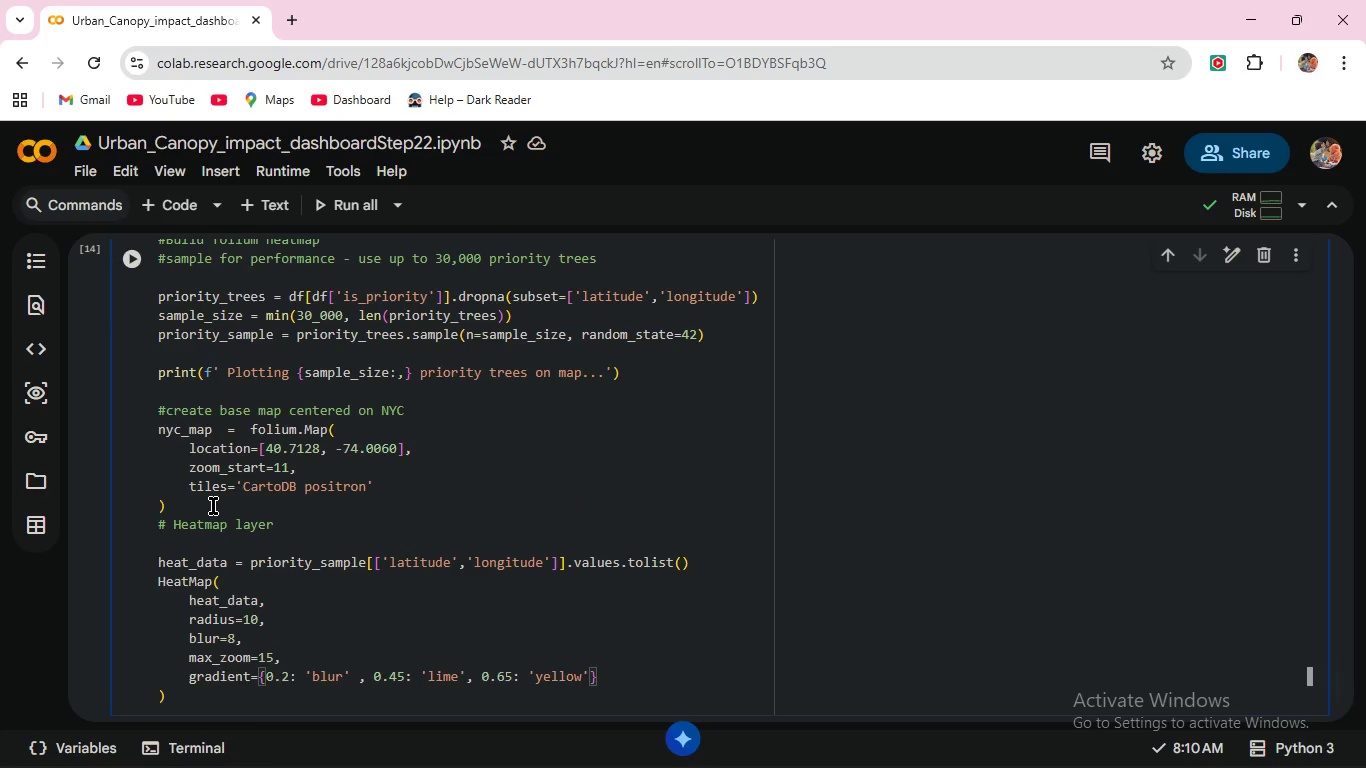 
key(Comma)
 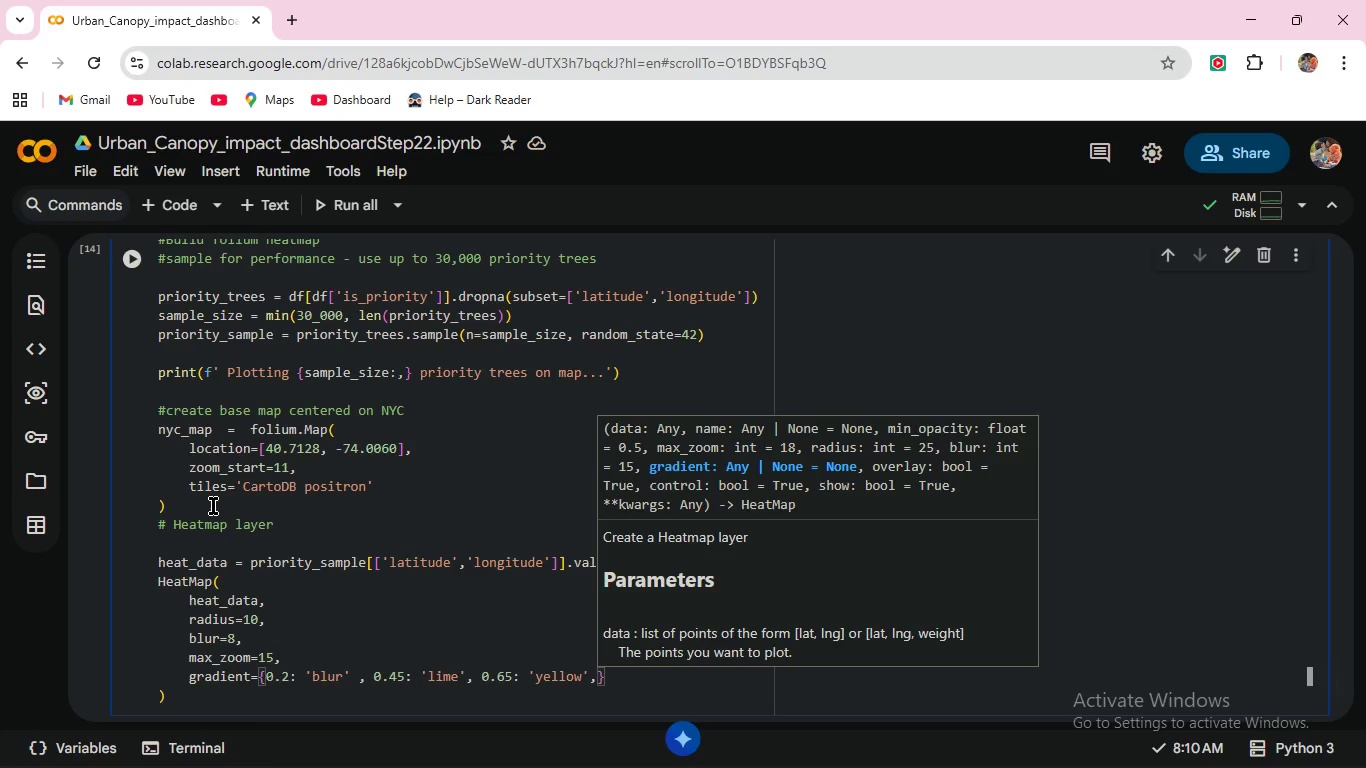 
key(Enter)
 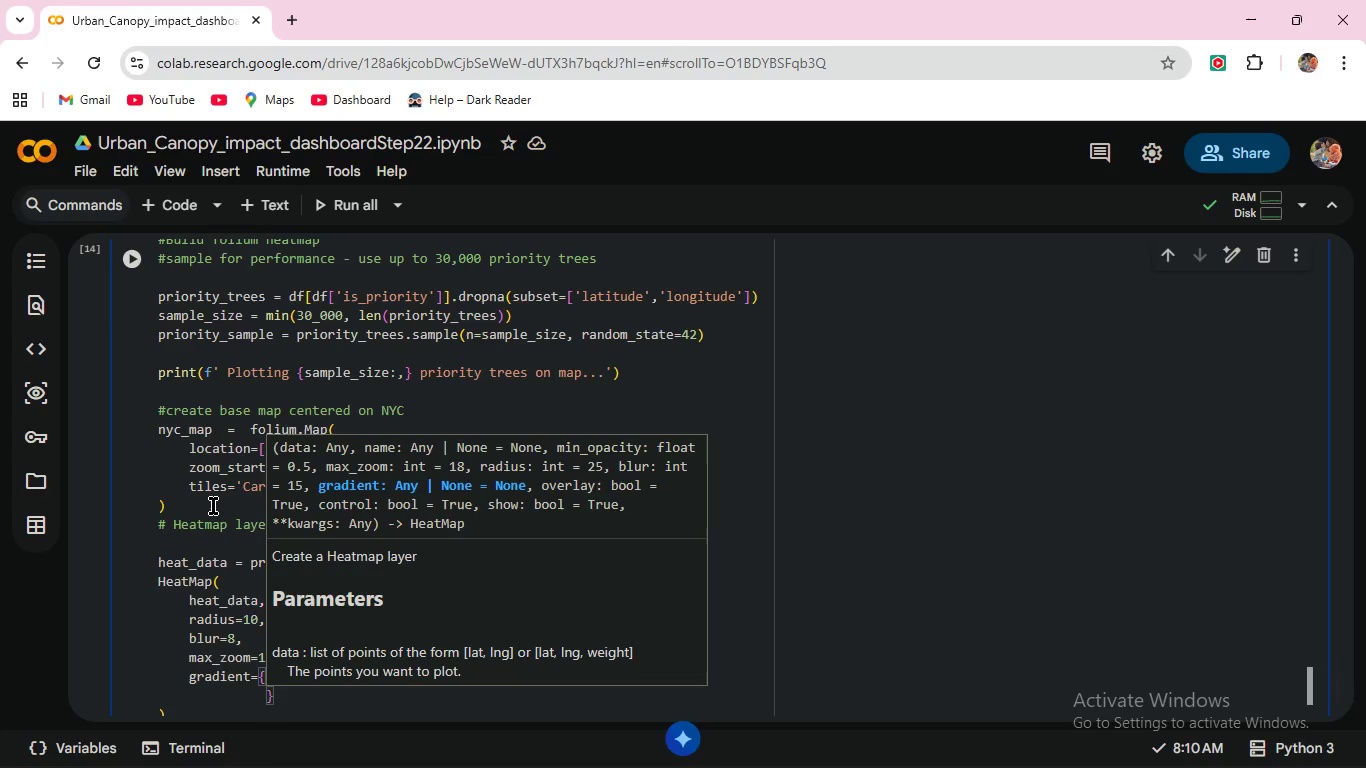 
type(0.8: 'orange)
 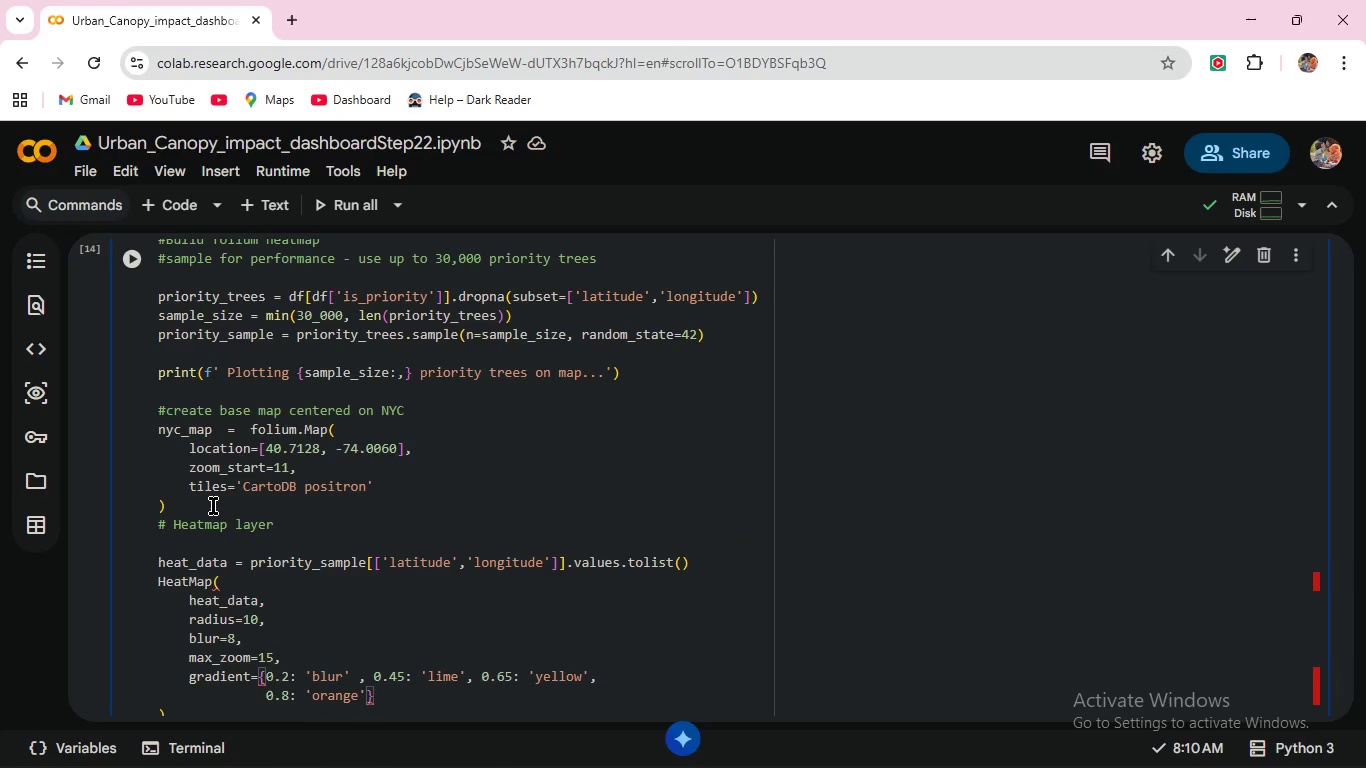 
key(ArrowRight)
 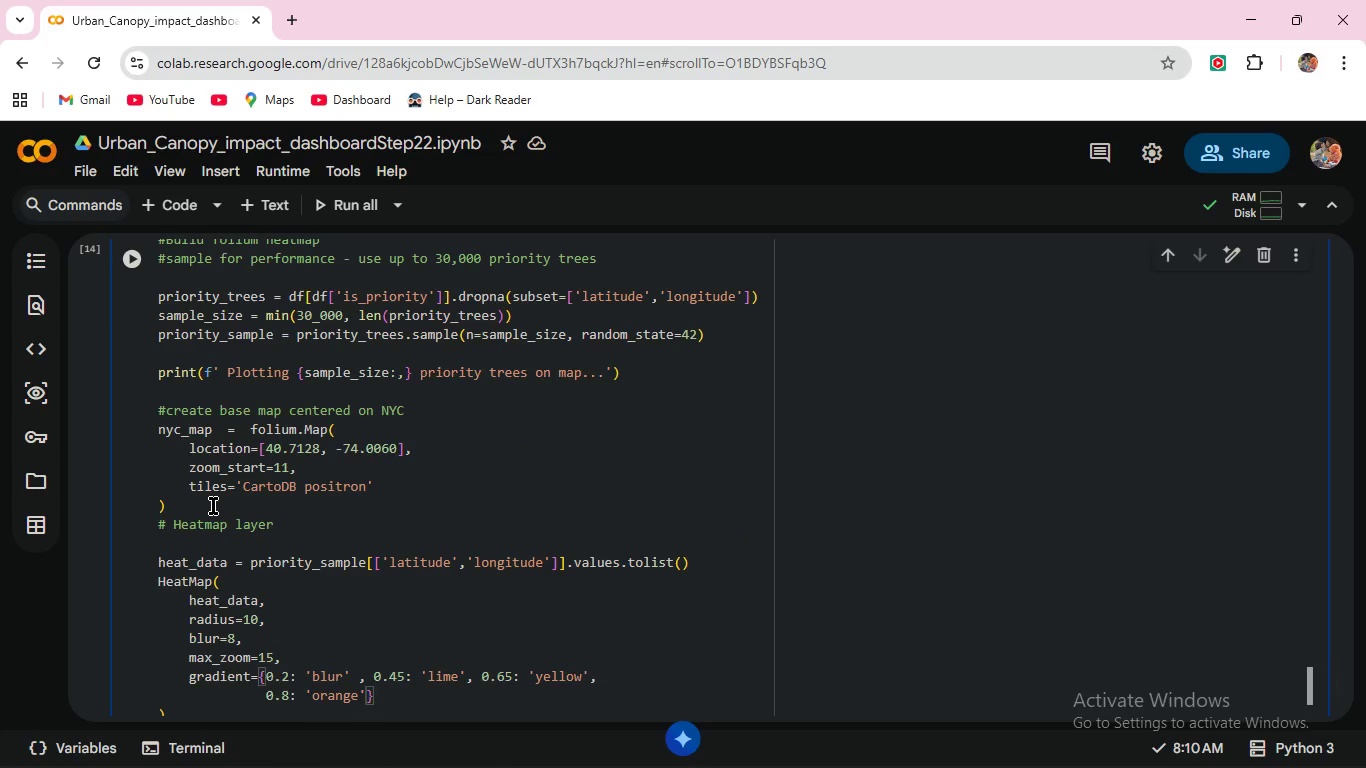 
type(, 1.0: 'red')
 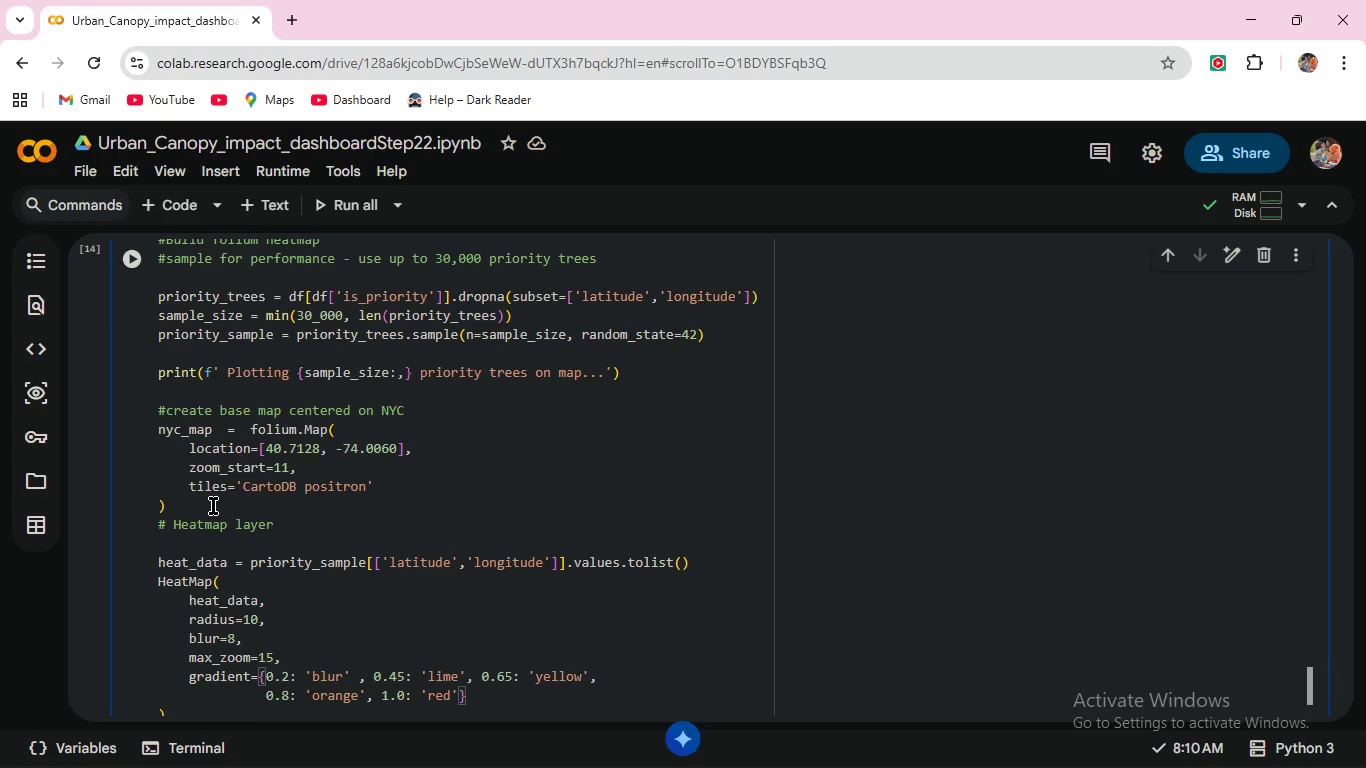 
key(ArrowRight)
 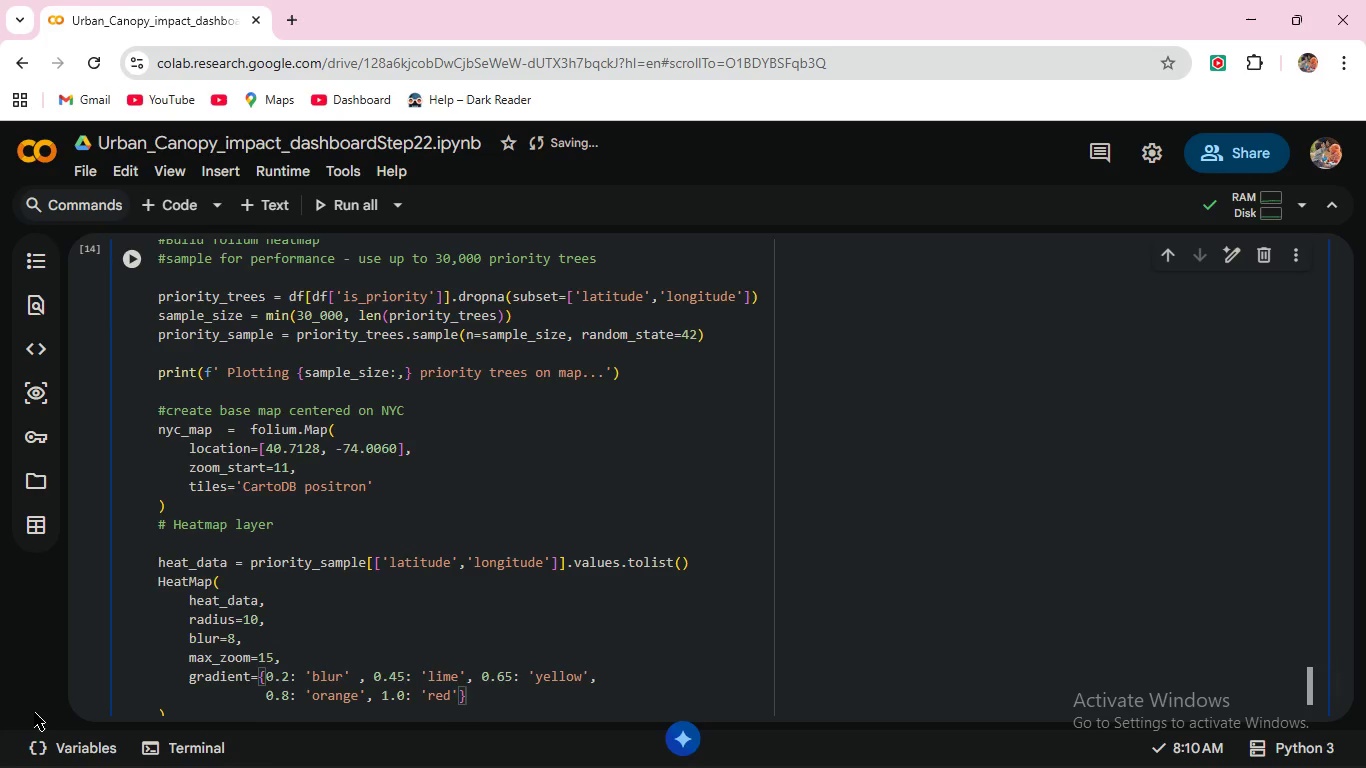 
wait(7.83)
 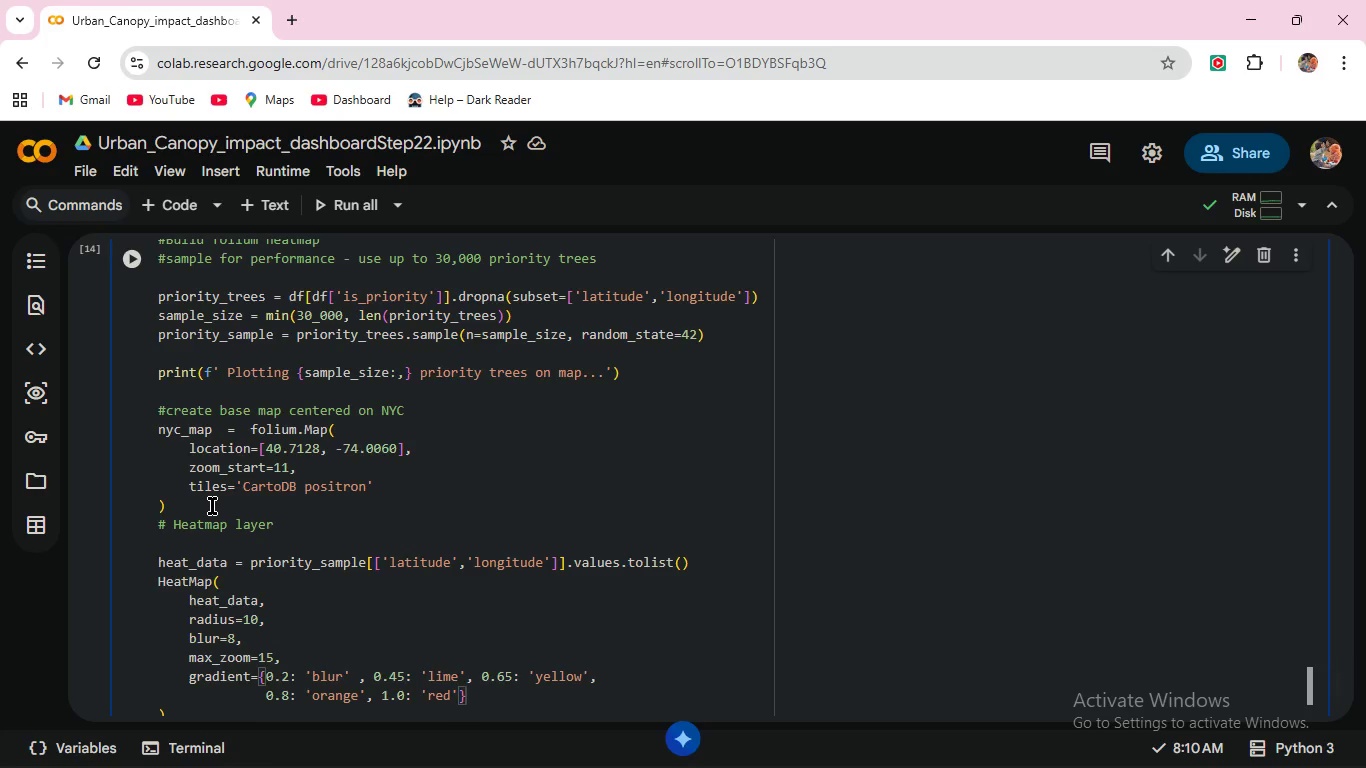 
scroll: coordinate [217, 628], scroll_direction: down, amount: 2.0
 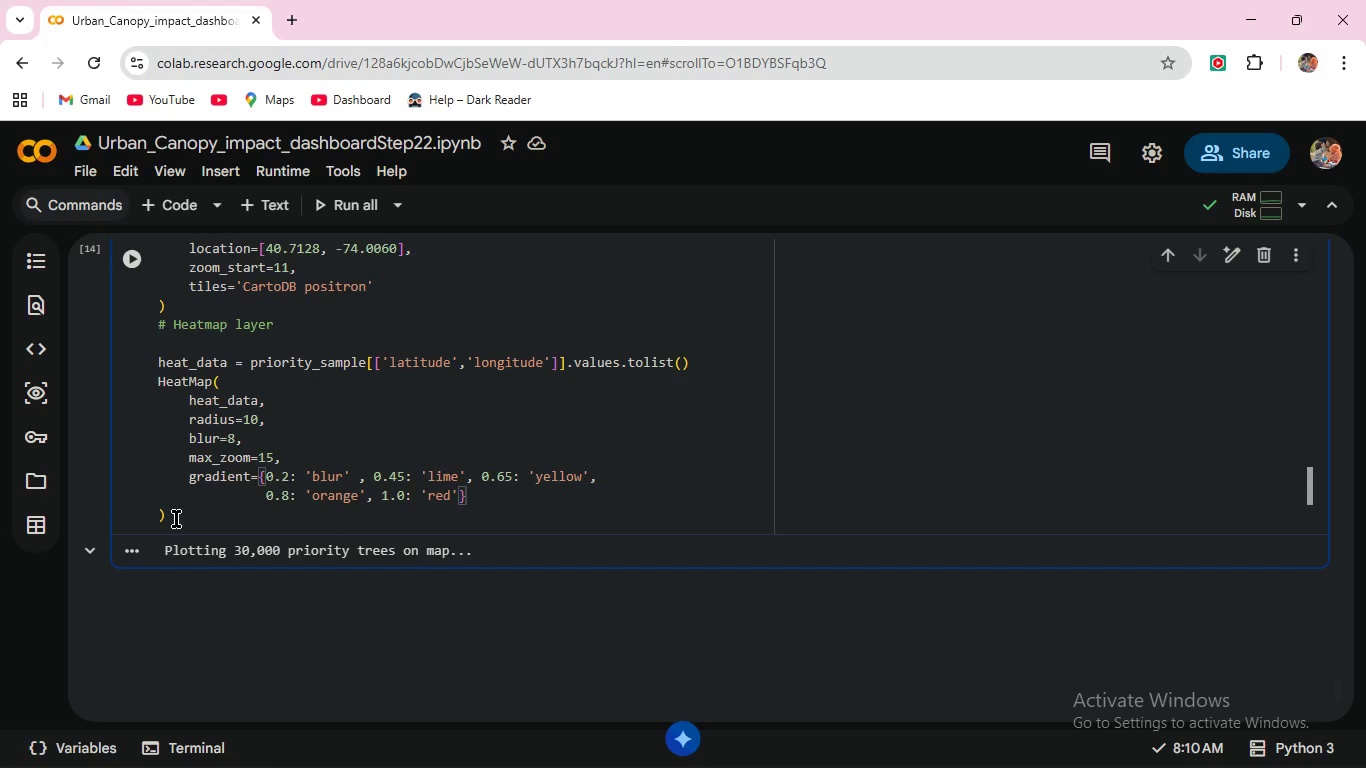 
left_click([176, 518])
 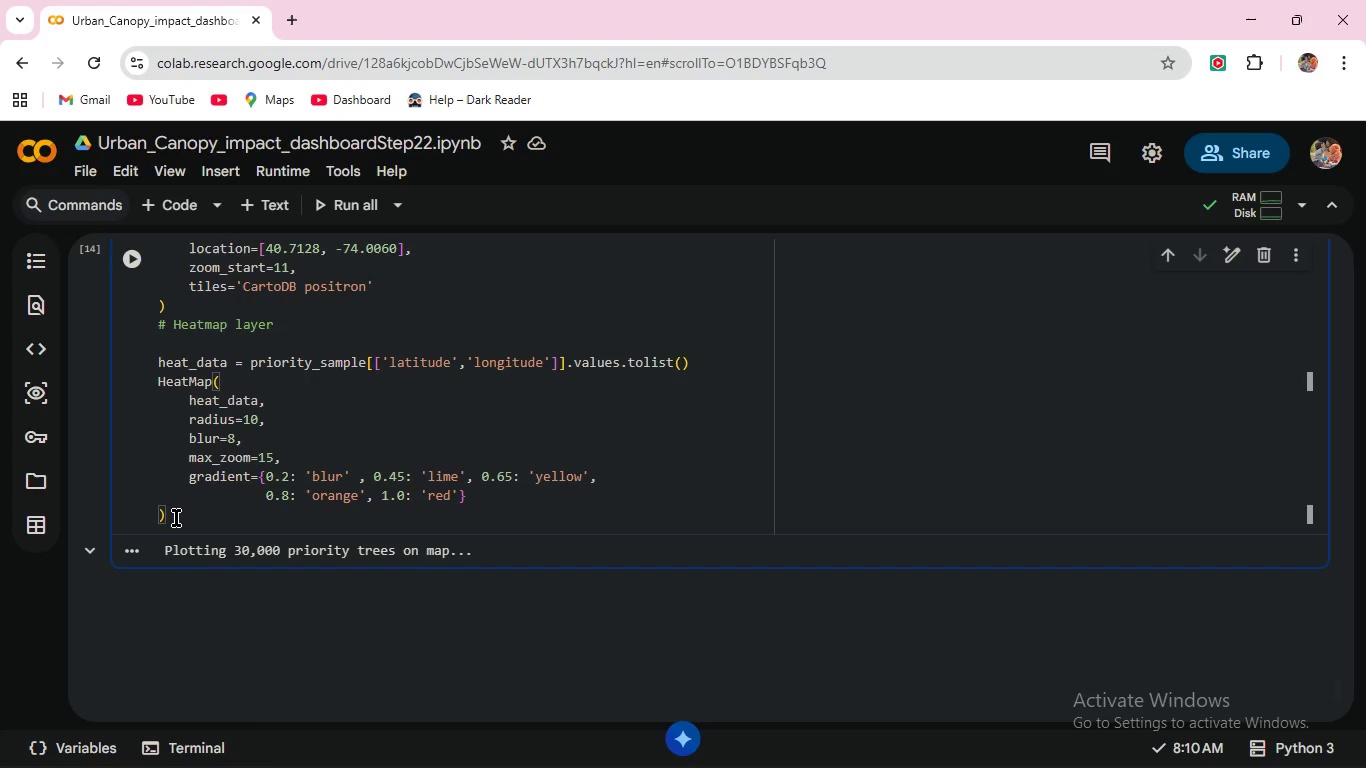 
left_click([176, 518])
 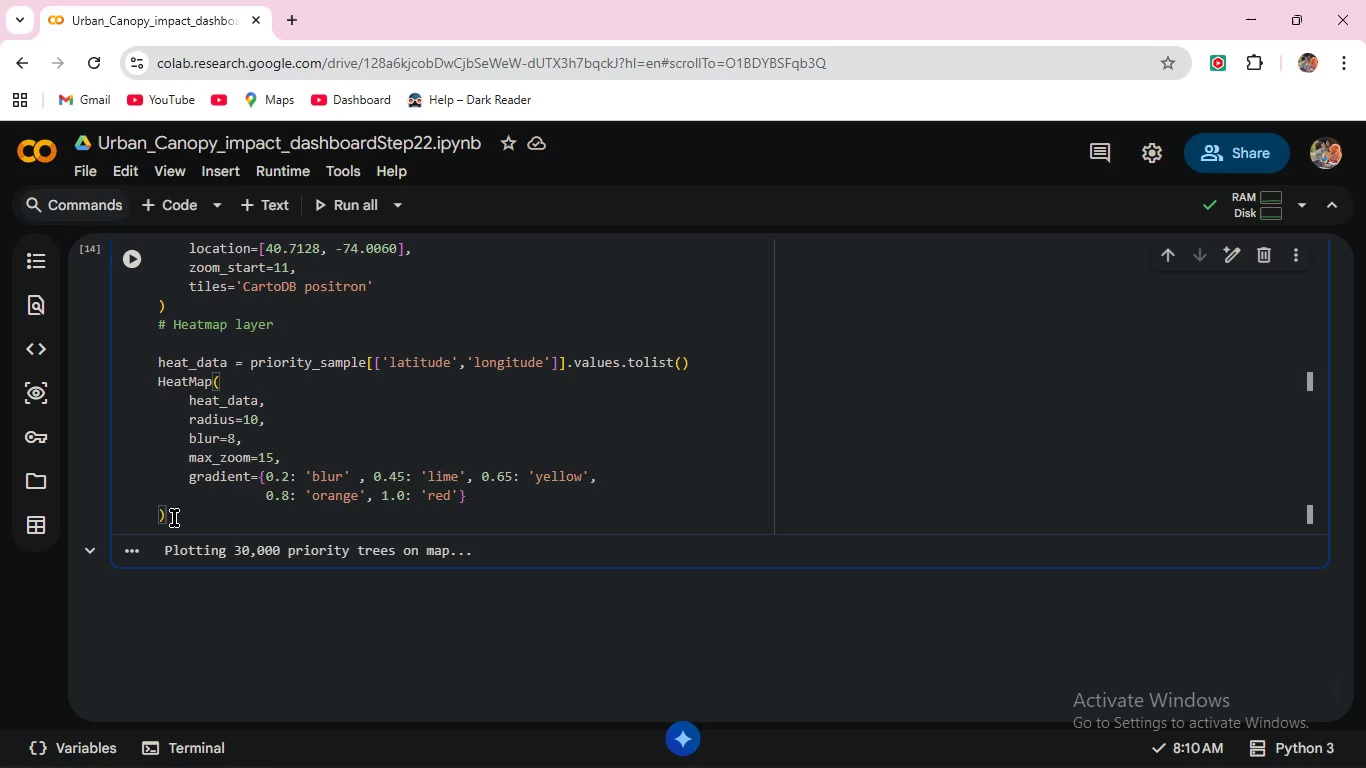 
type(.add_to)
 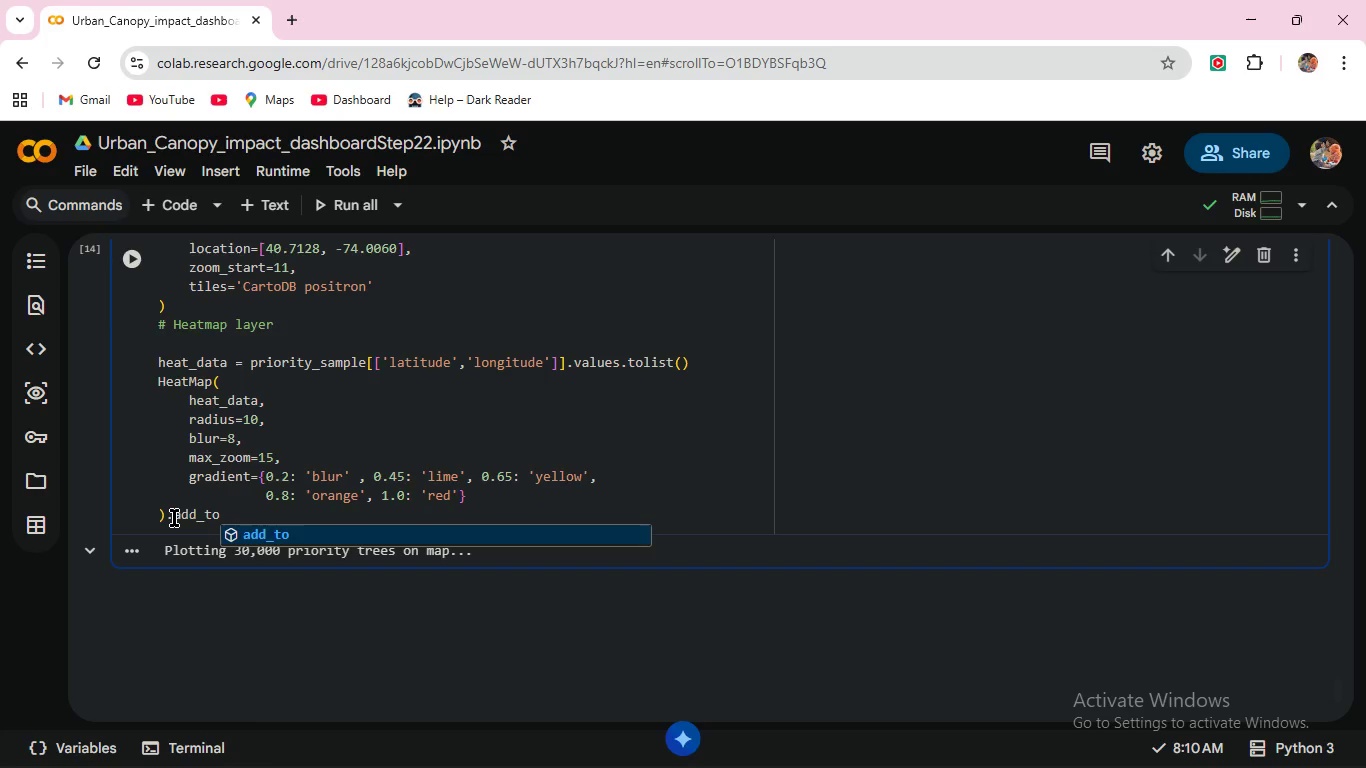 
type((nyc_)
 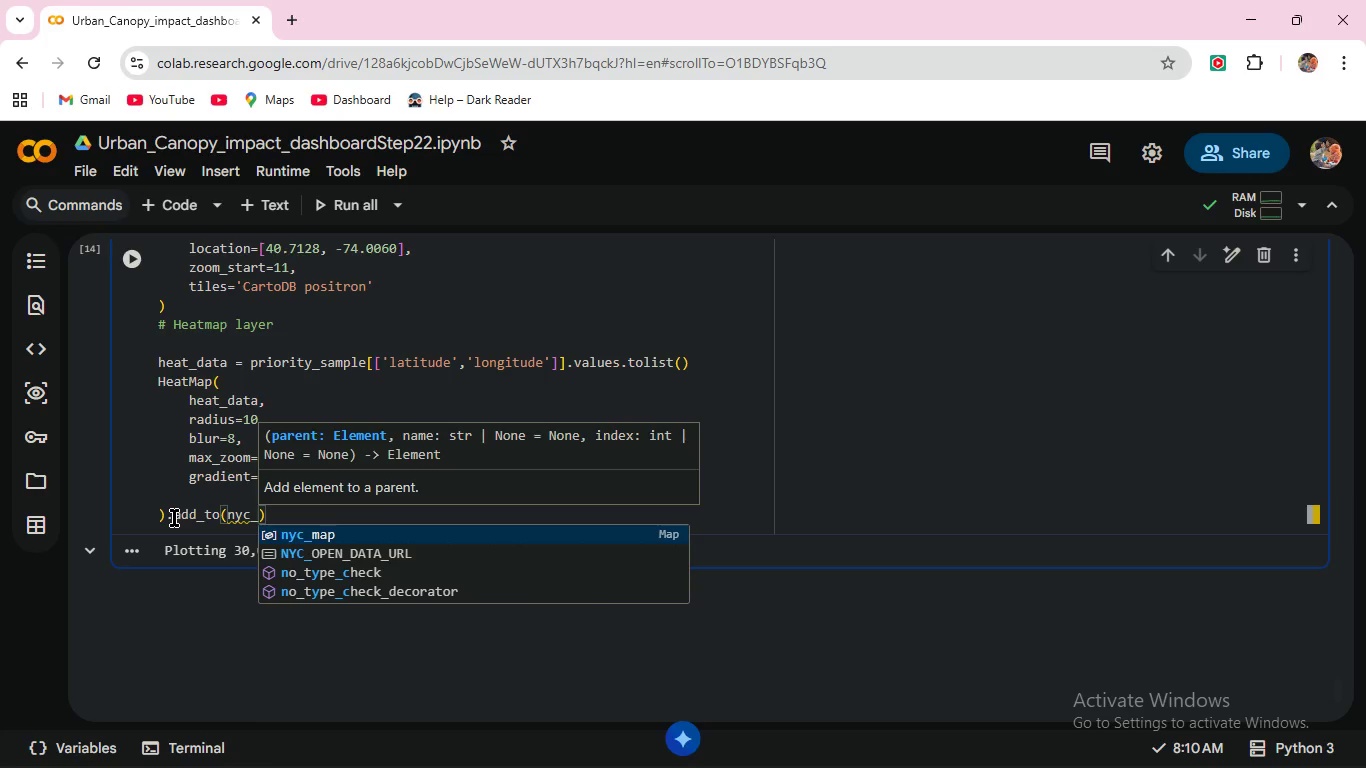 
key(Enter)
 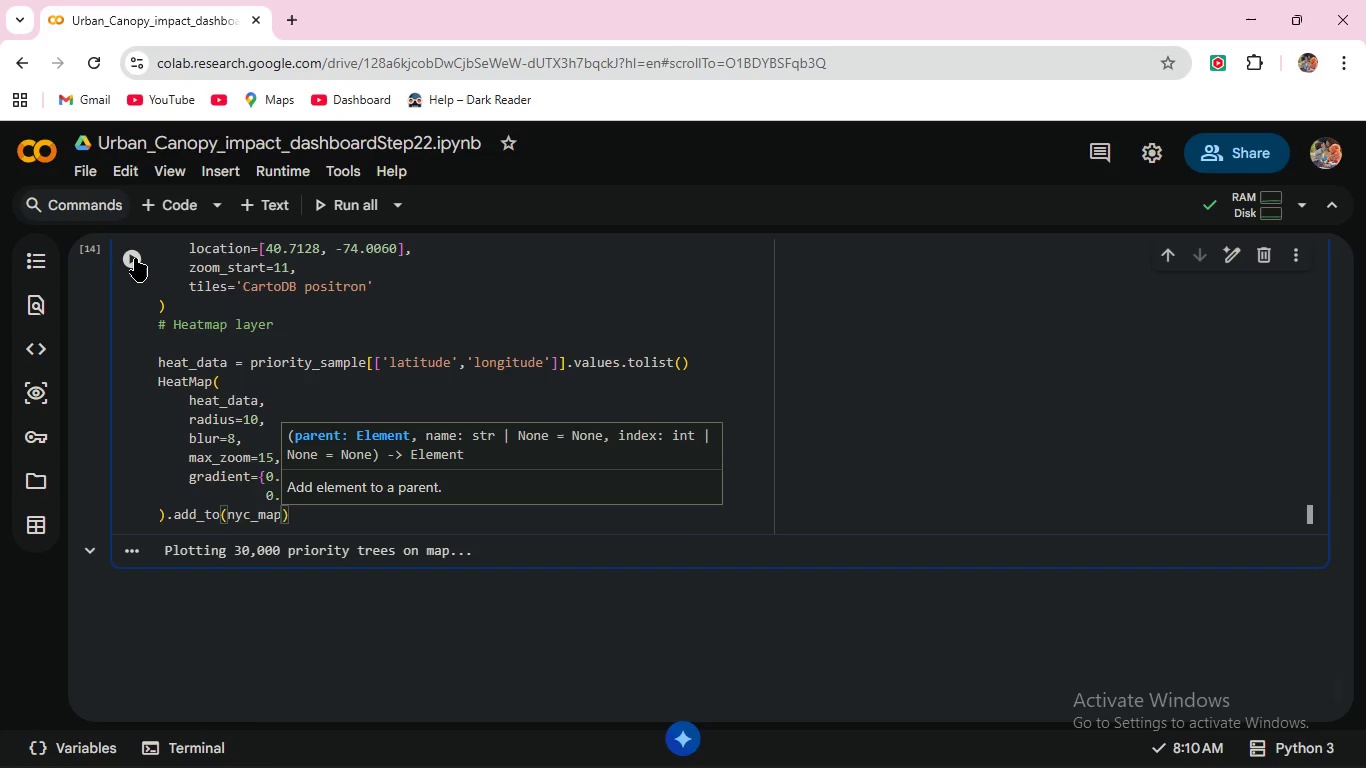 
left_click([135, 258])
 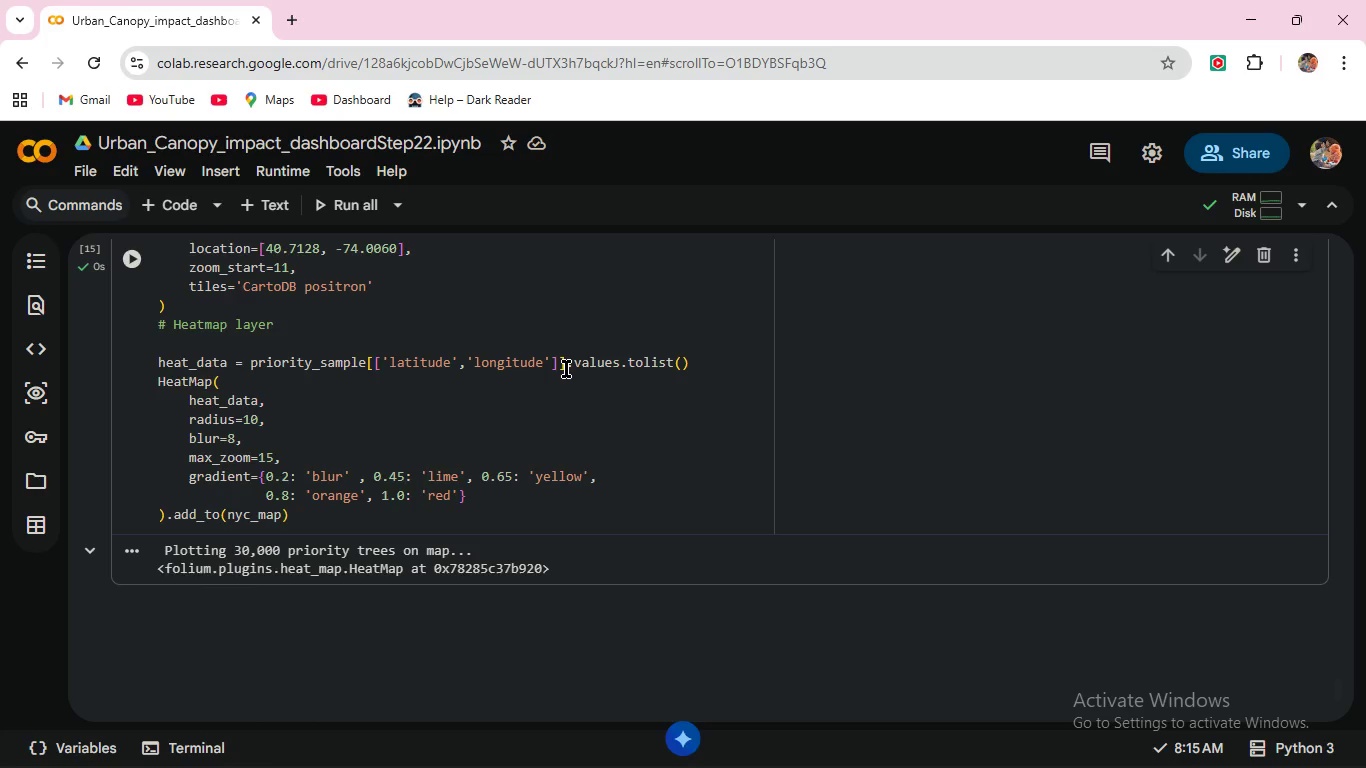 
wait(13.66)
 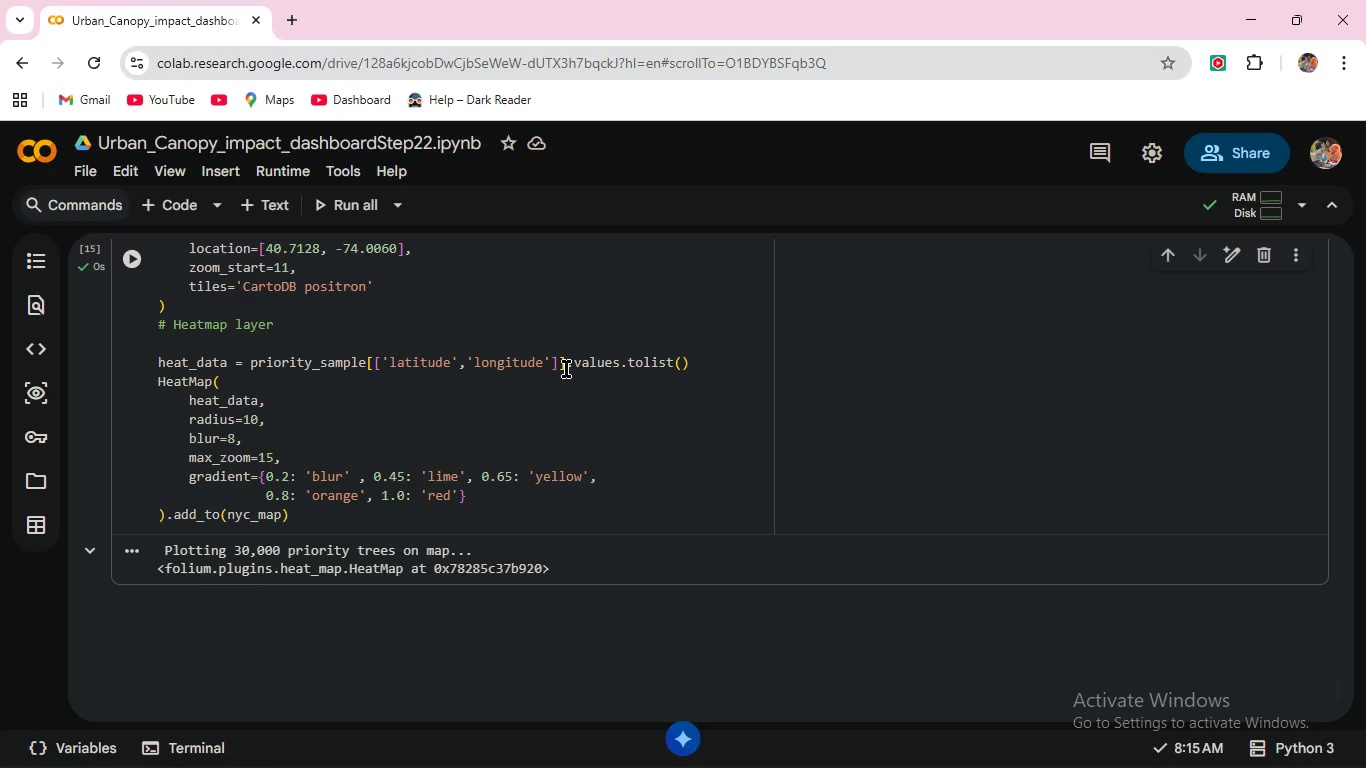 
scroll: coordinate [605, 489], scroll_direction: none, amount: 0.0
 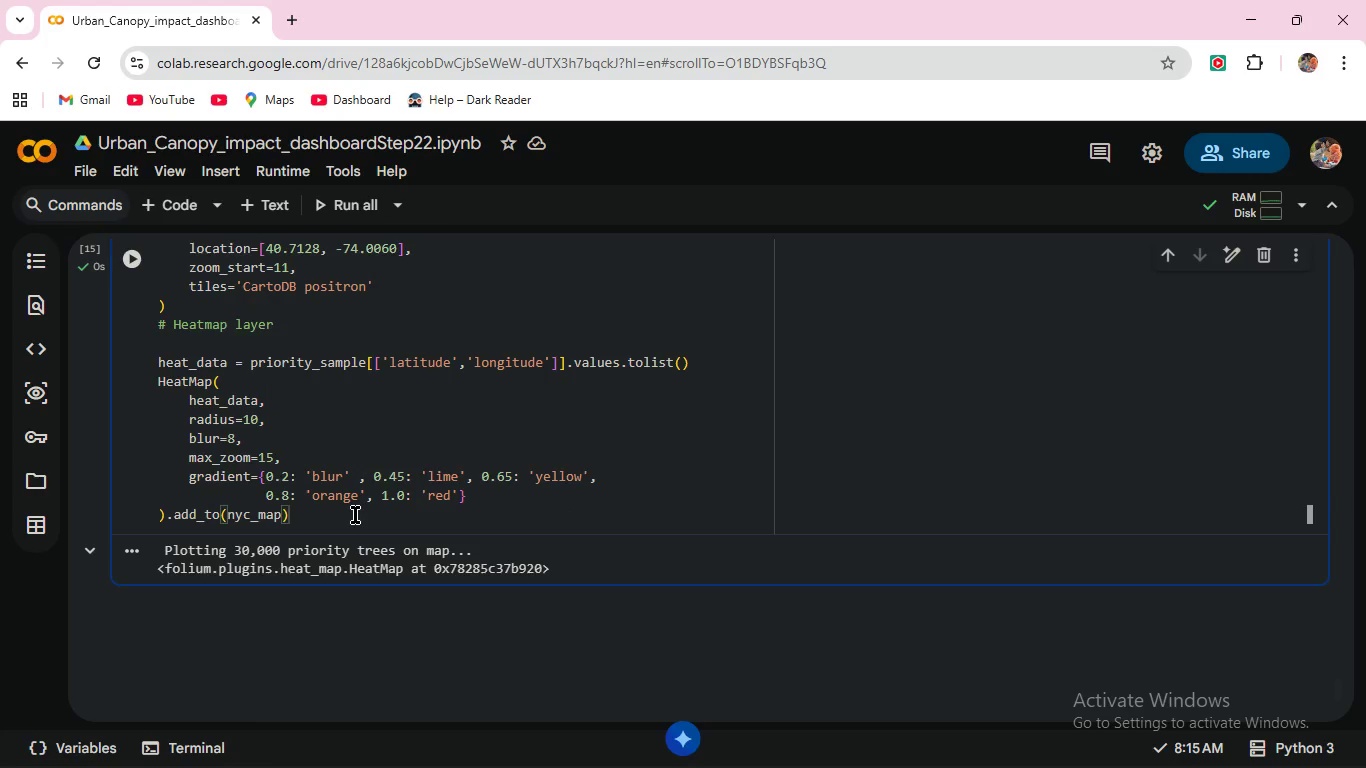 
double_click([355, 515])
 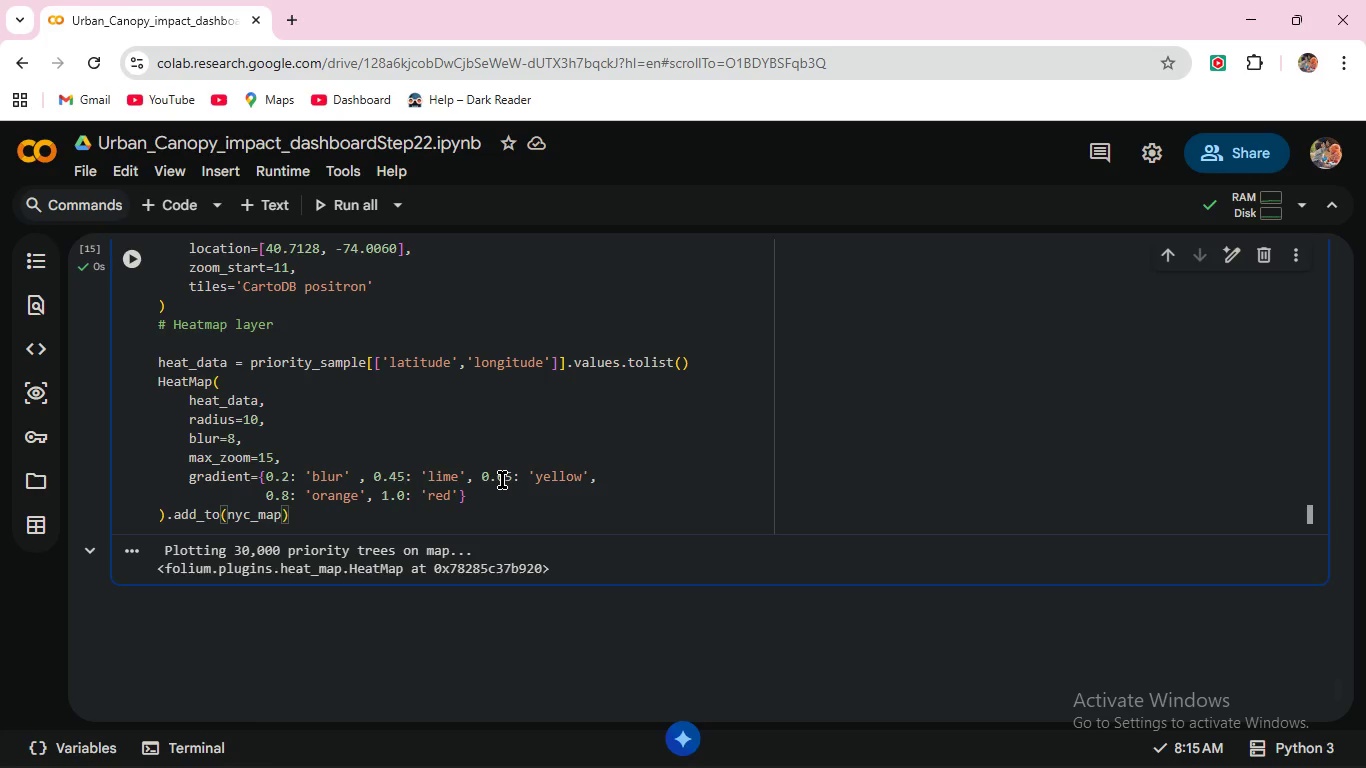 
wait(33.67)
 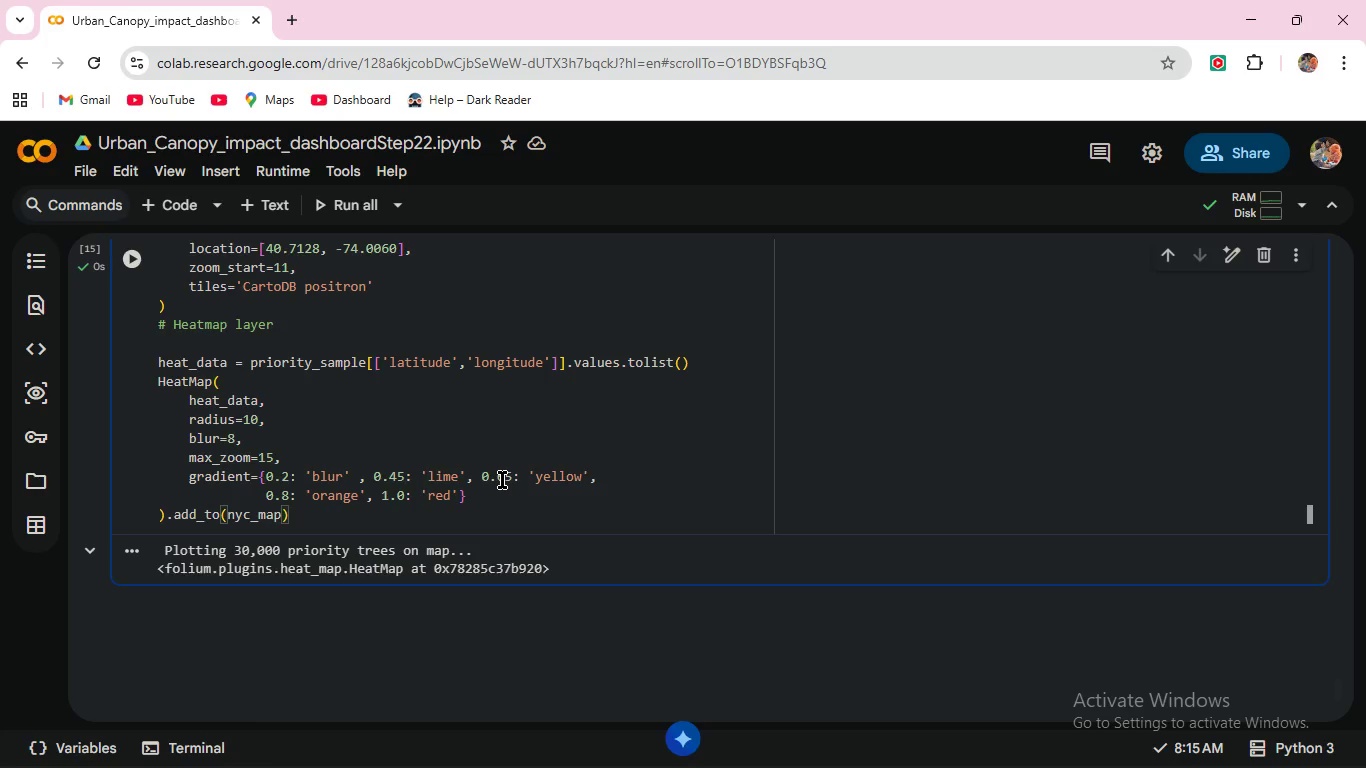 
left_click([309, 518])
 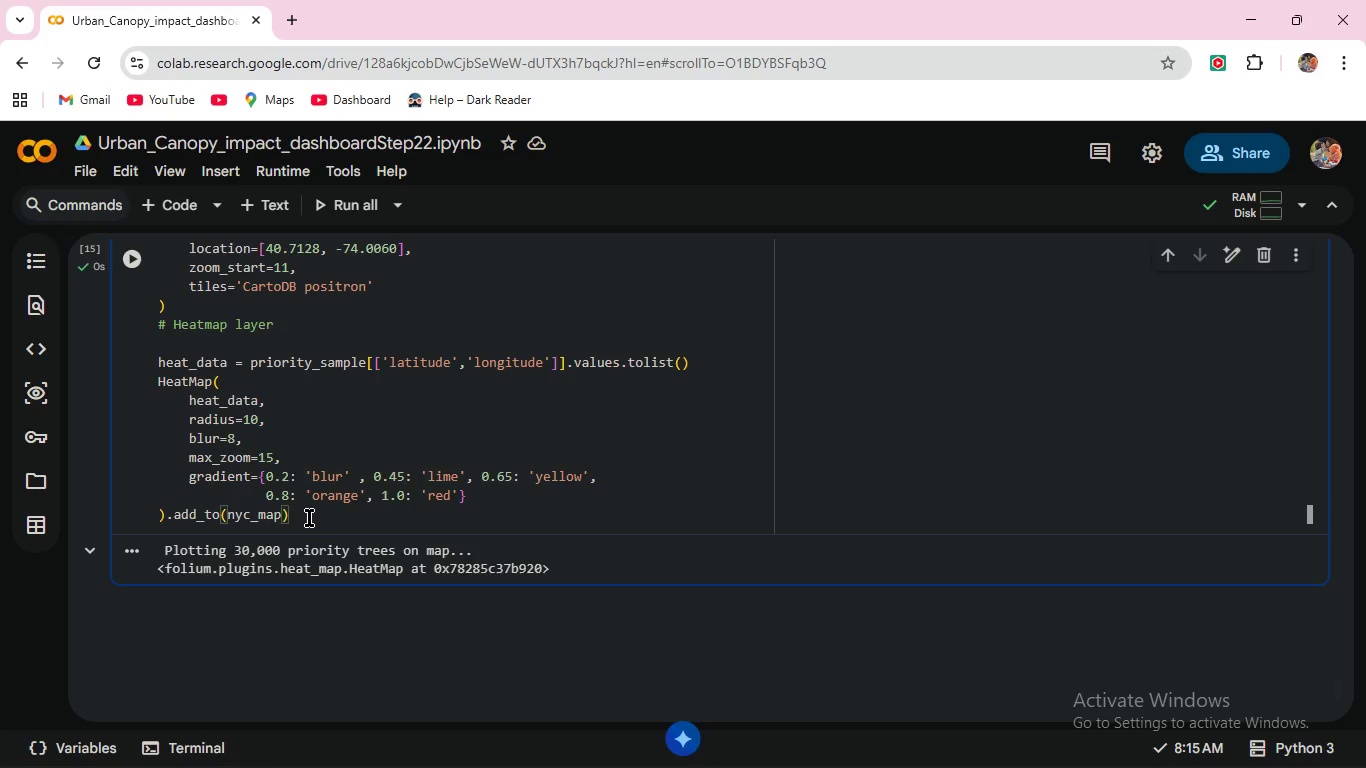 
left_click([309, 518])
 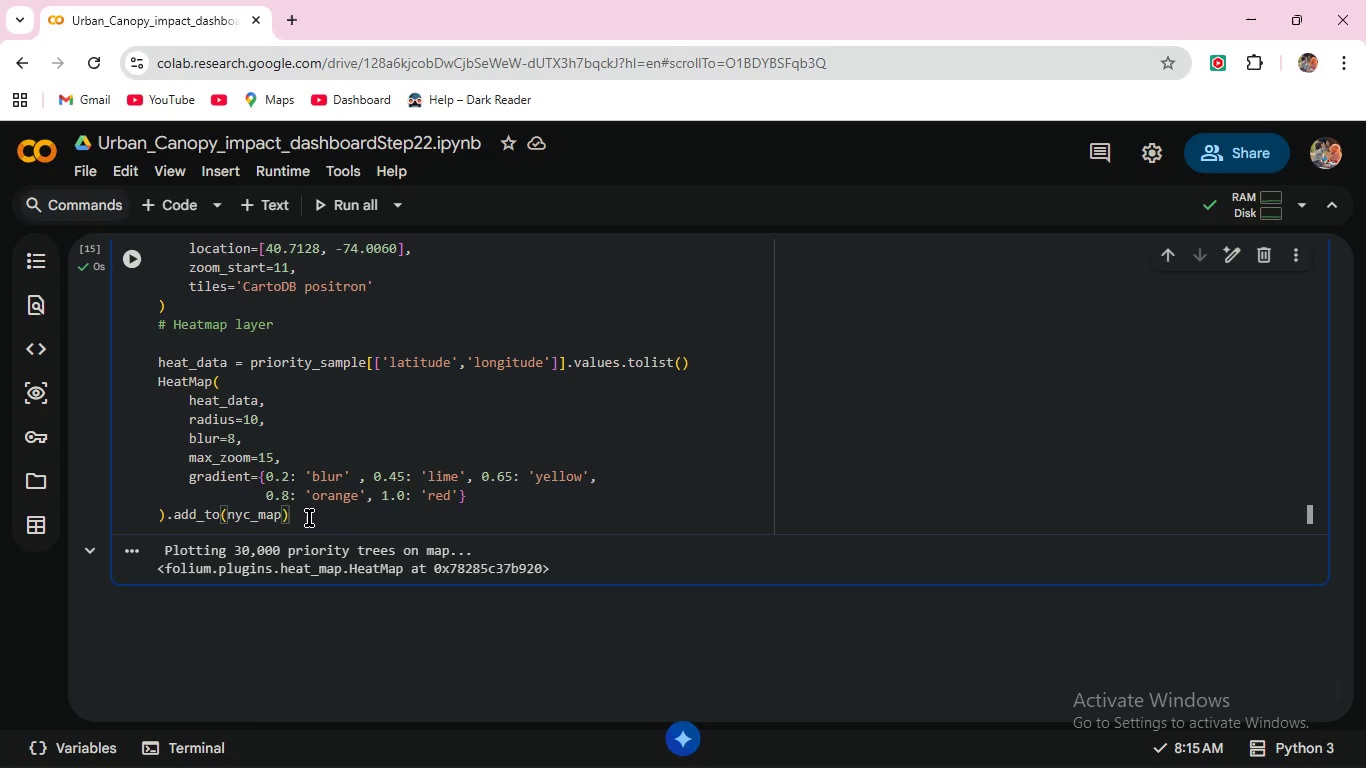 
key(Enter)
 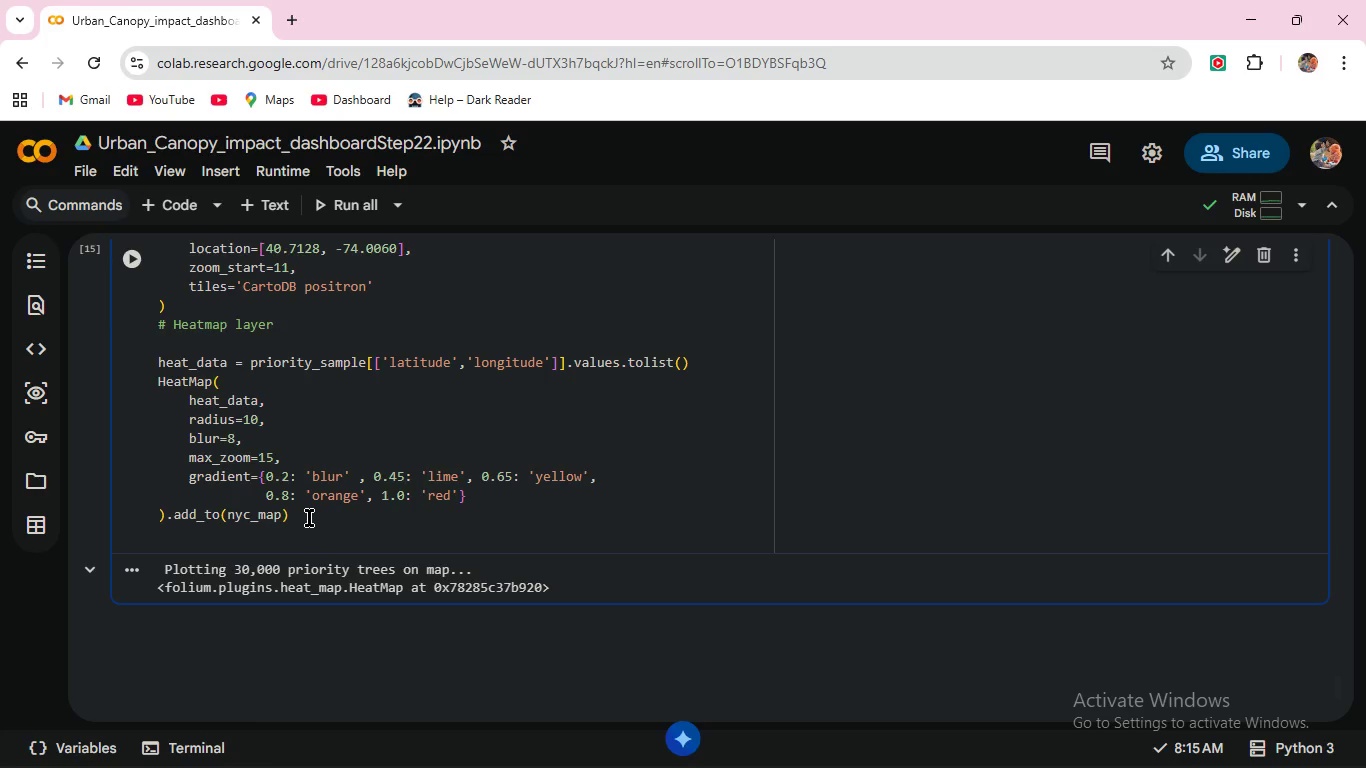 
key(Shift+3)
 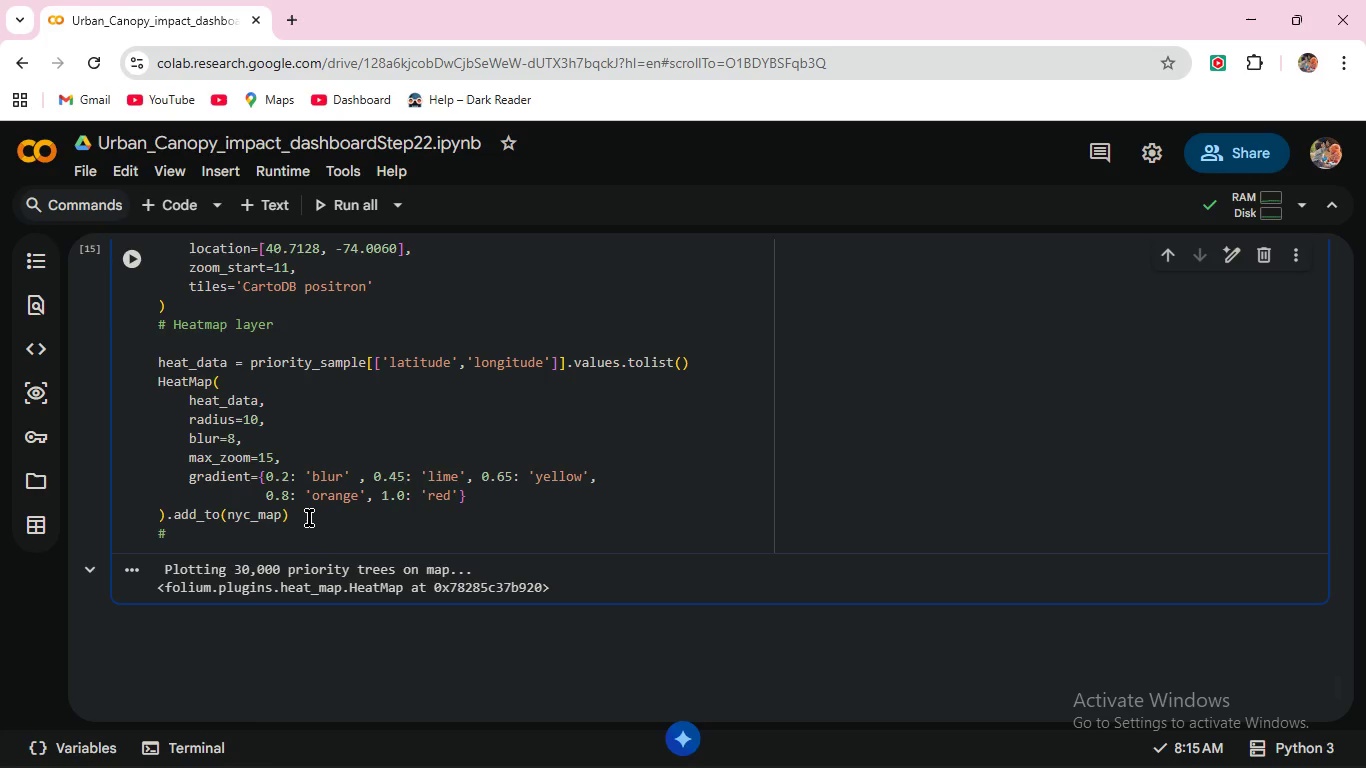 
type(Borouh )
key(Backspace)
key(Backspace)
key(Backspace)
type(ugh label markers)
 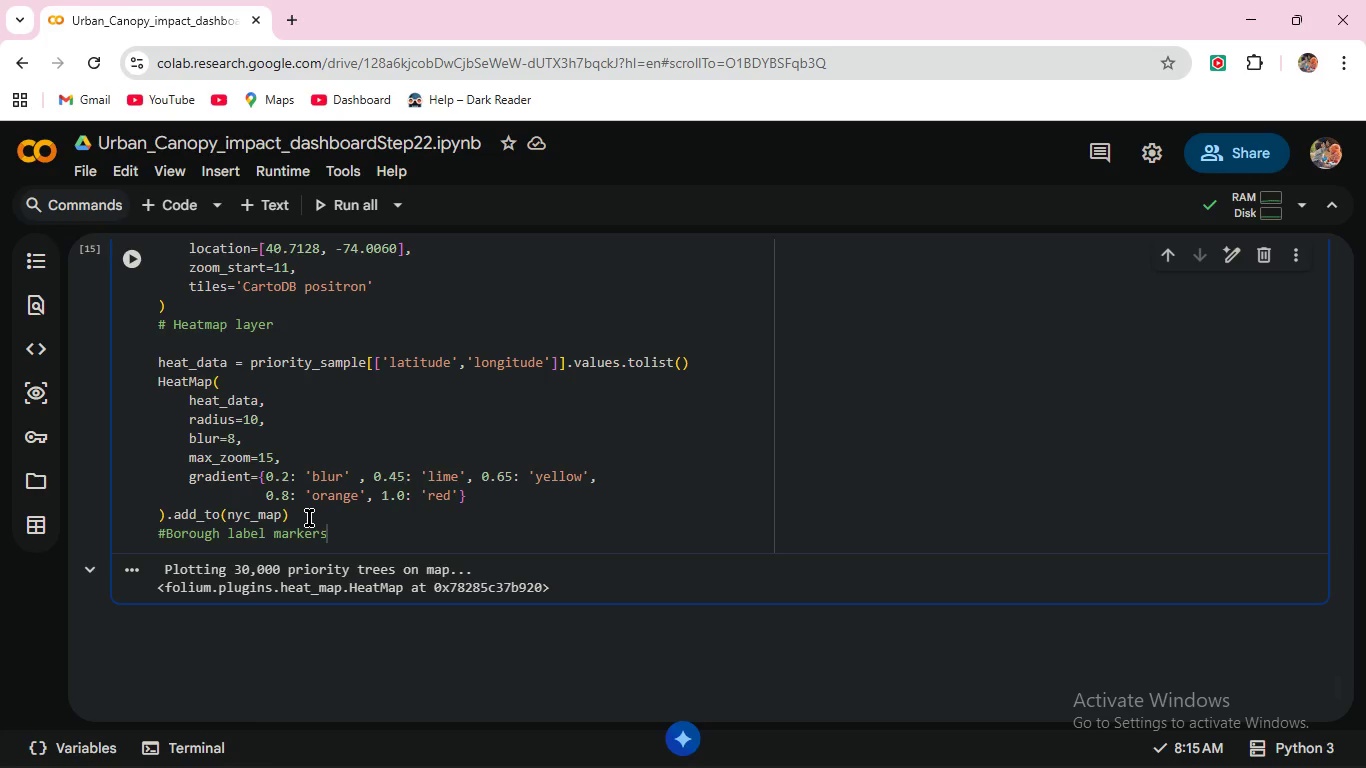 
key(Enter)
 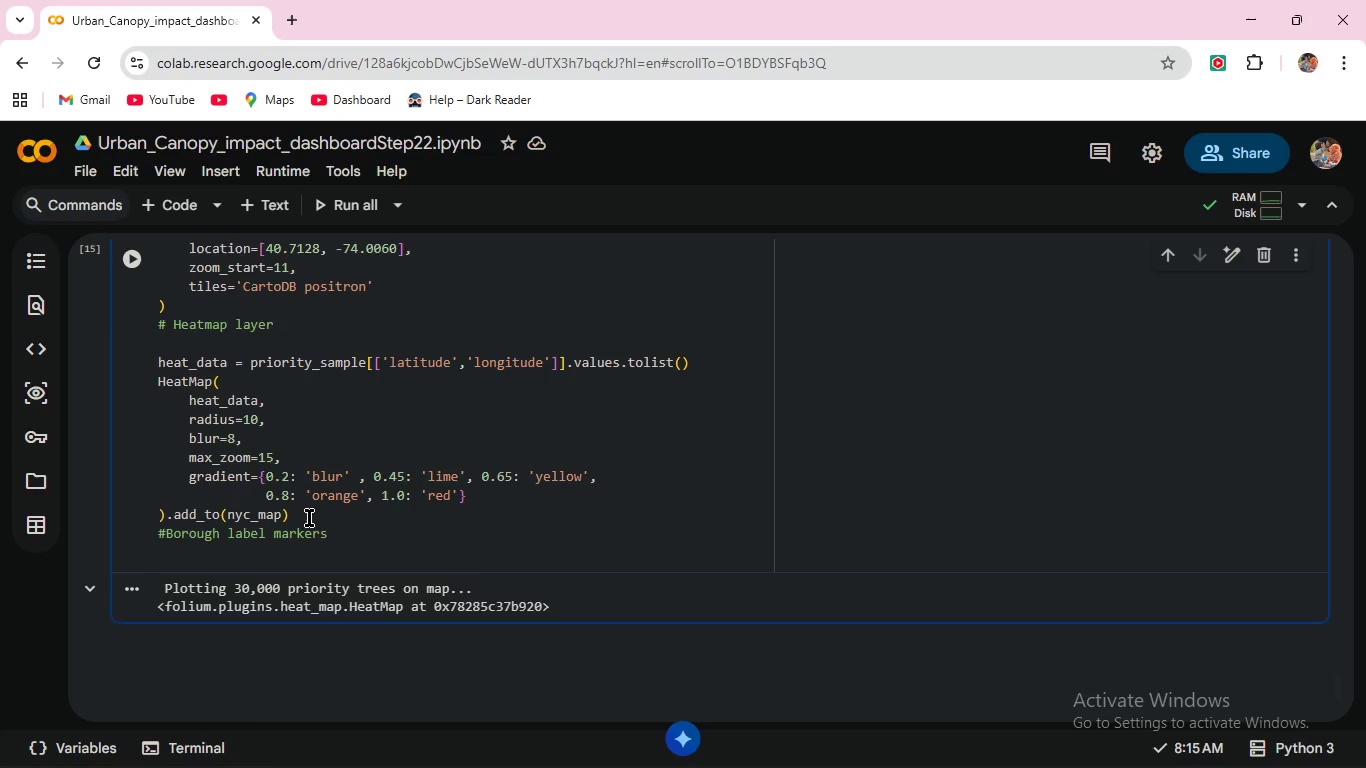 
type(BORO_CENTERS)
 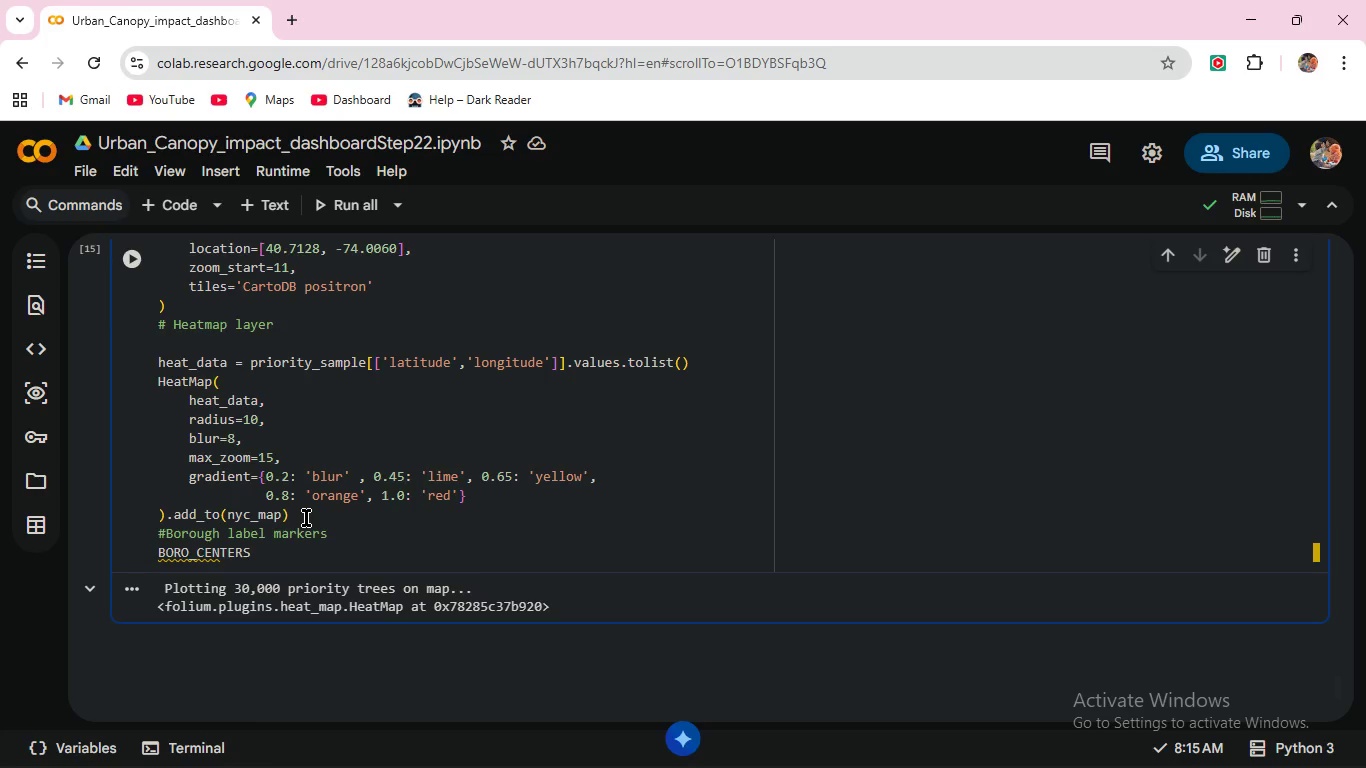 
wait(6.38)
 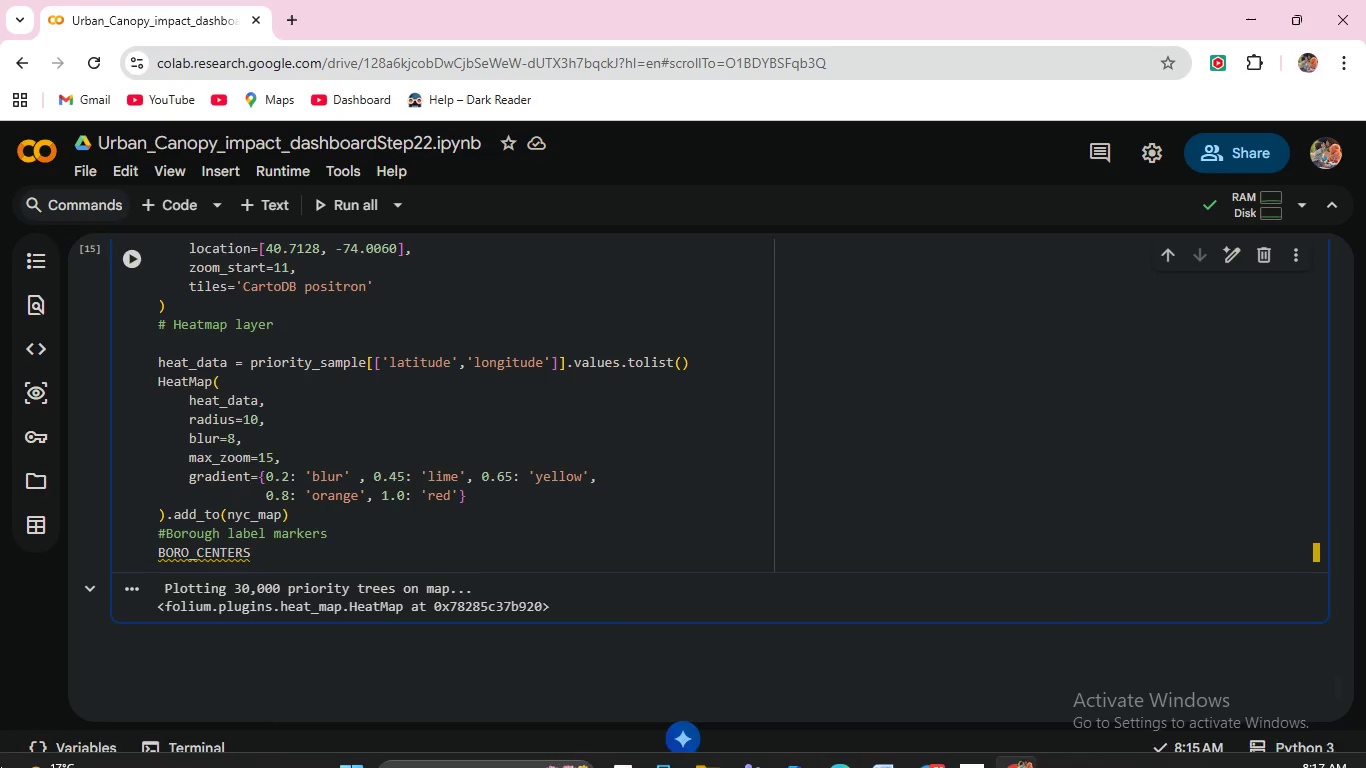 
key(Space)
 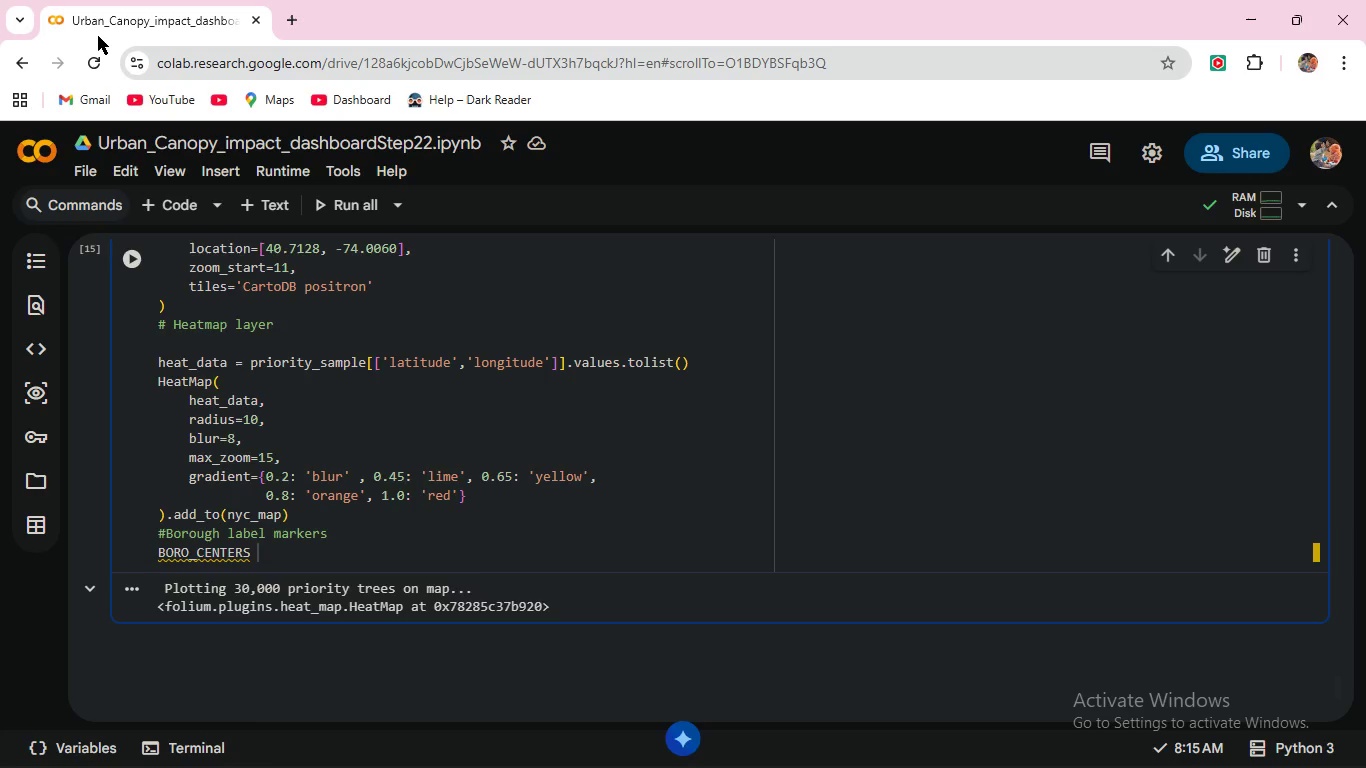 
wait(6.72)
 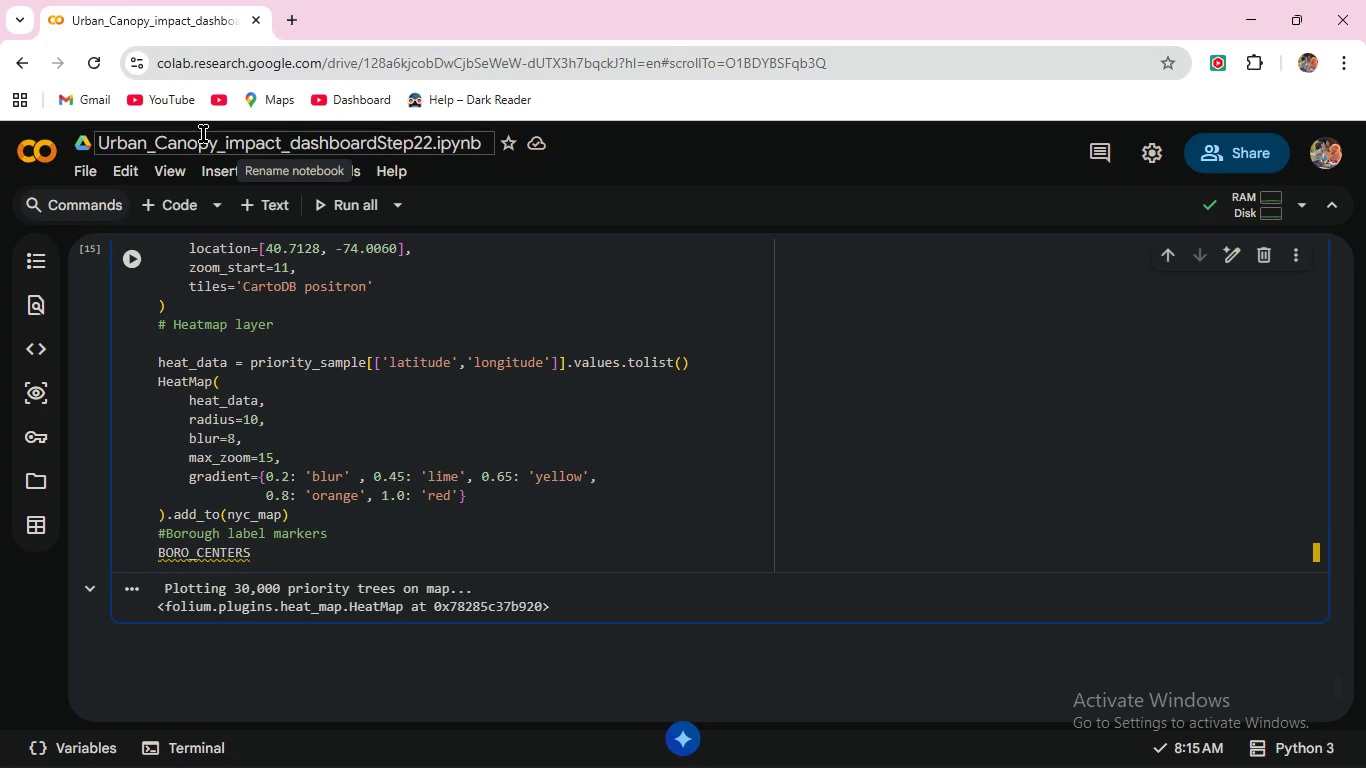 
key(Equal)
 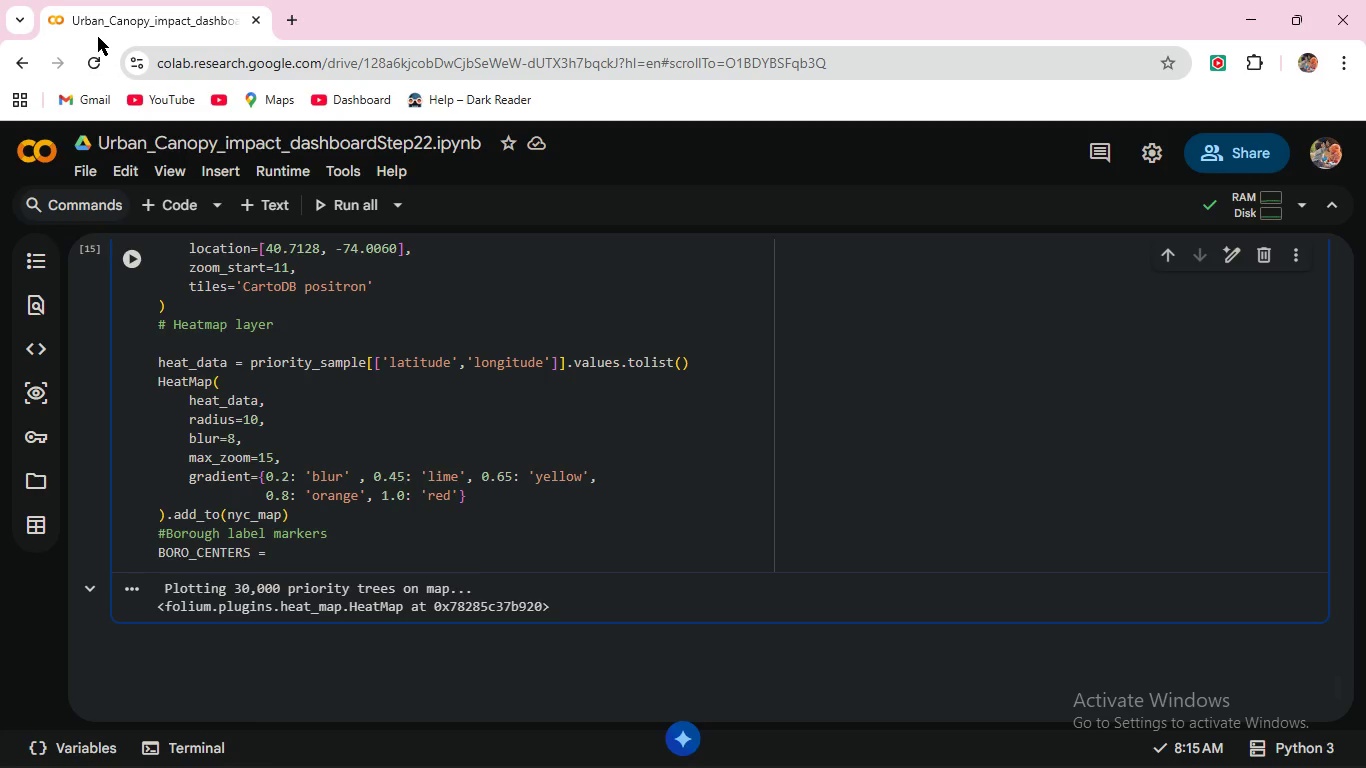 
key(Space)
 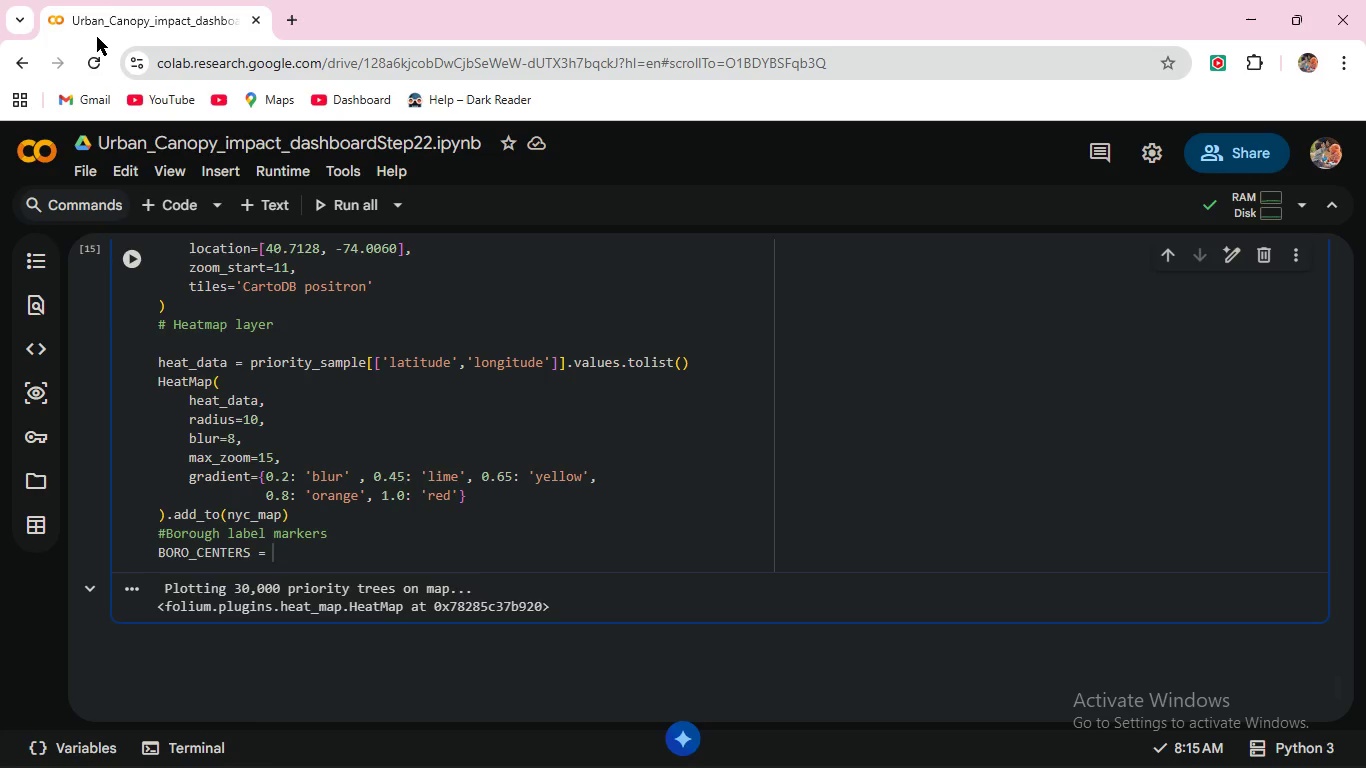 
key(Shift+ShiftRight)
 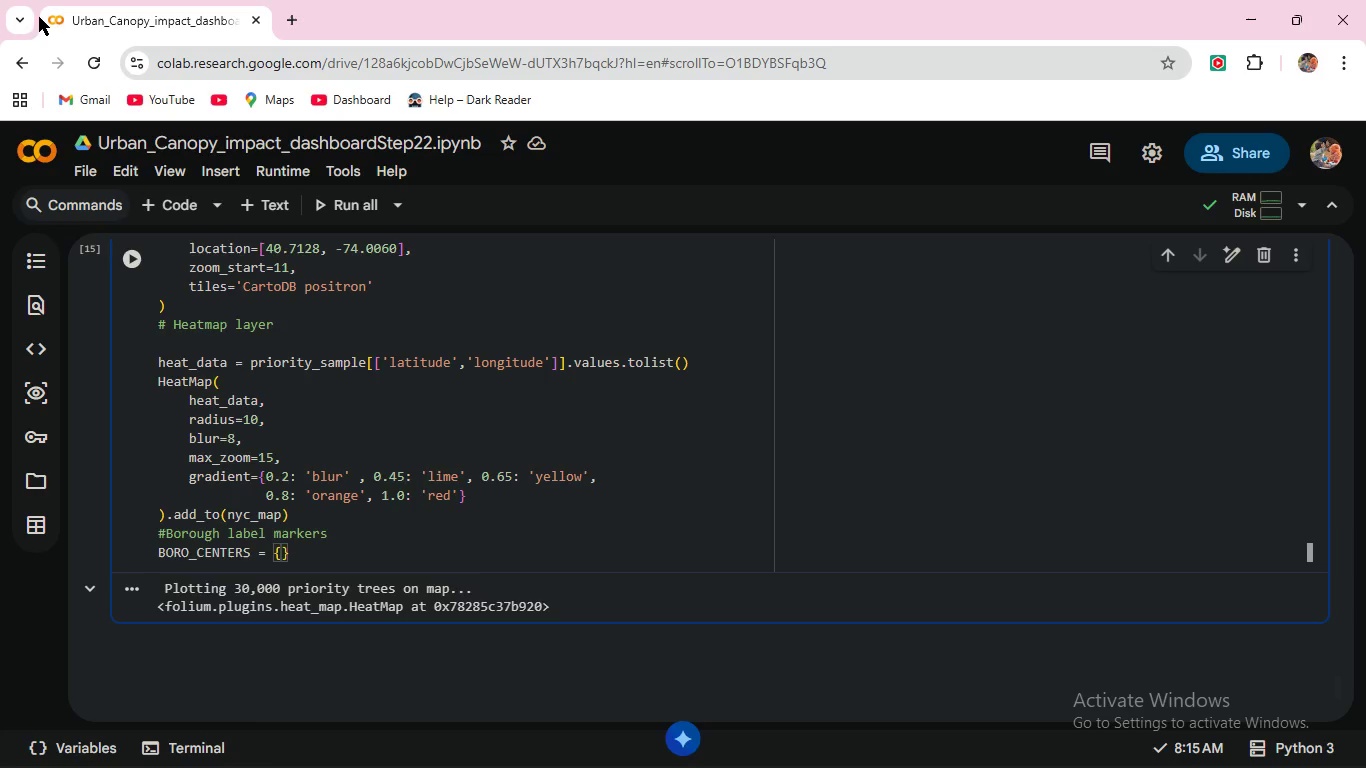 
key(Shift+BracketLeft)
 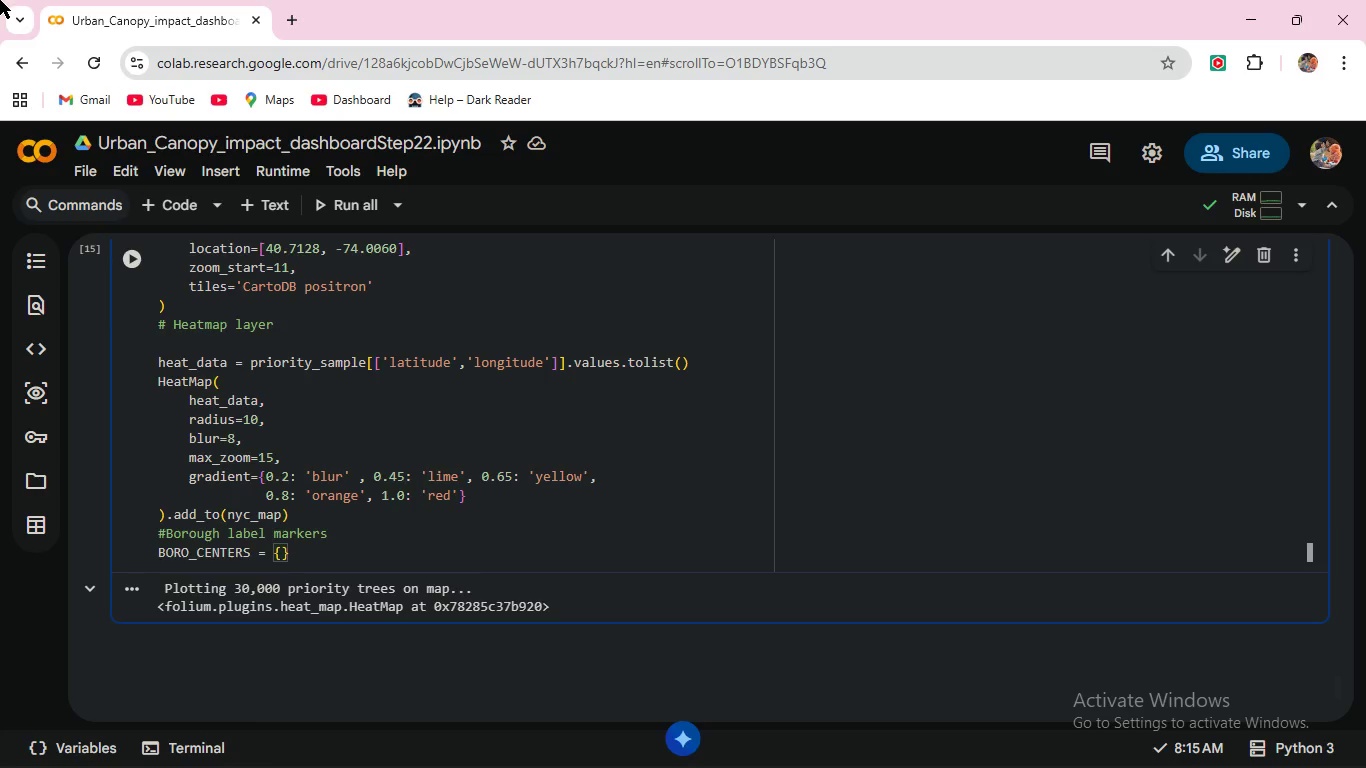 
key(Enter)
 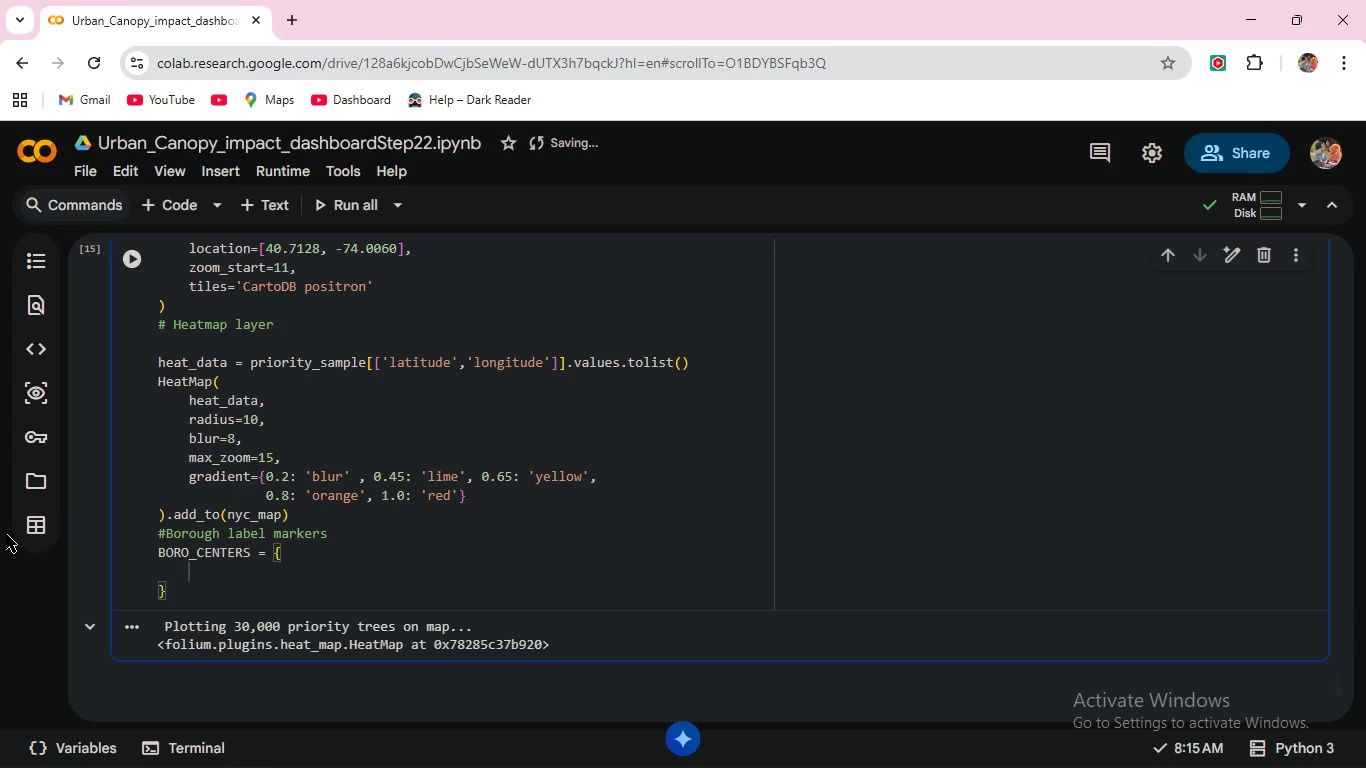 
wait(14.08)
 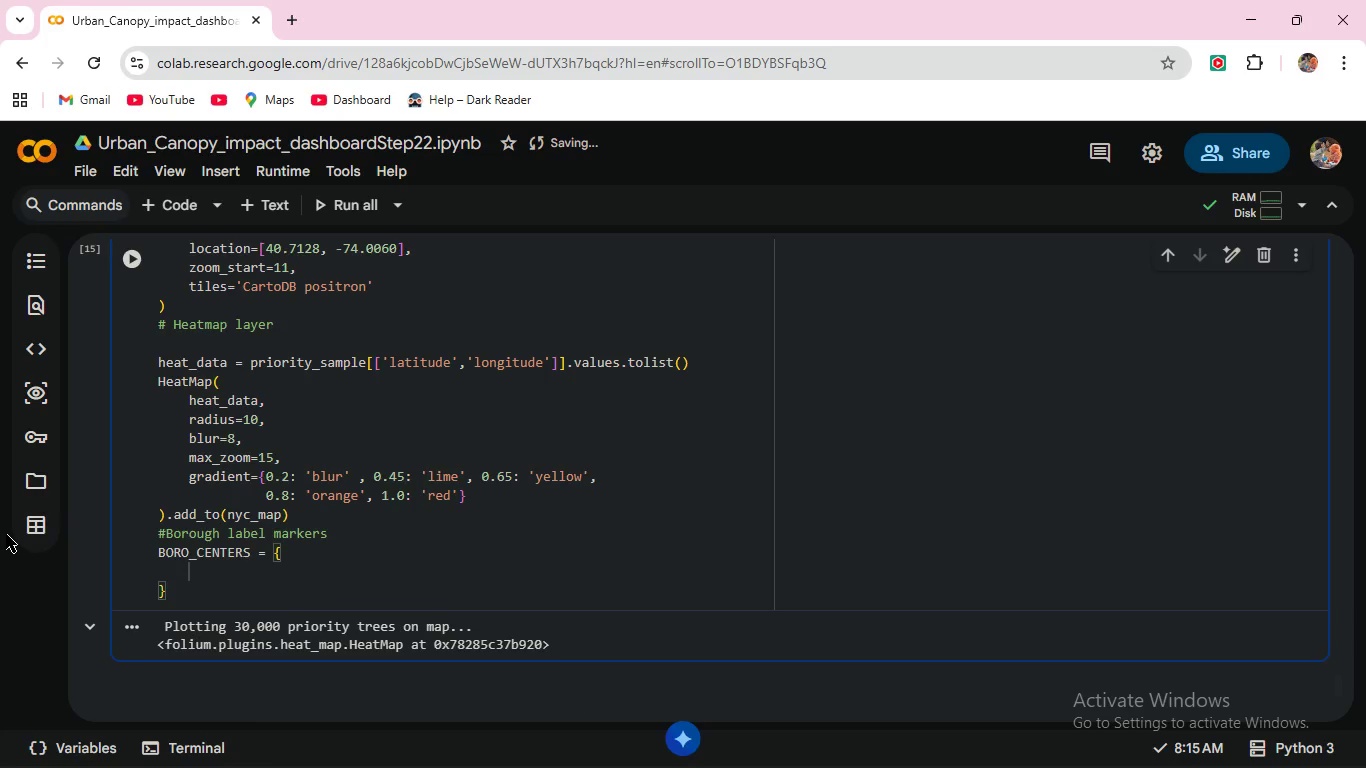 
type('Manhattan)
 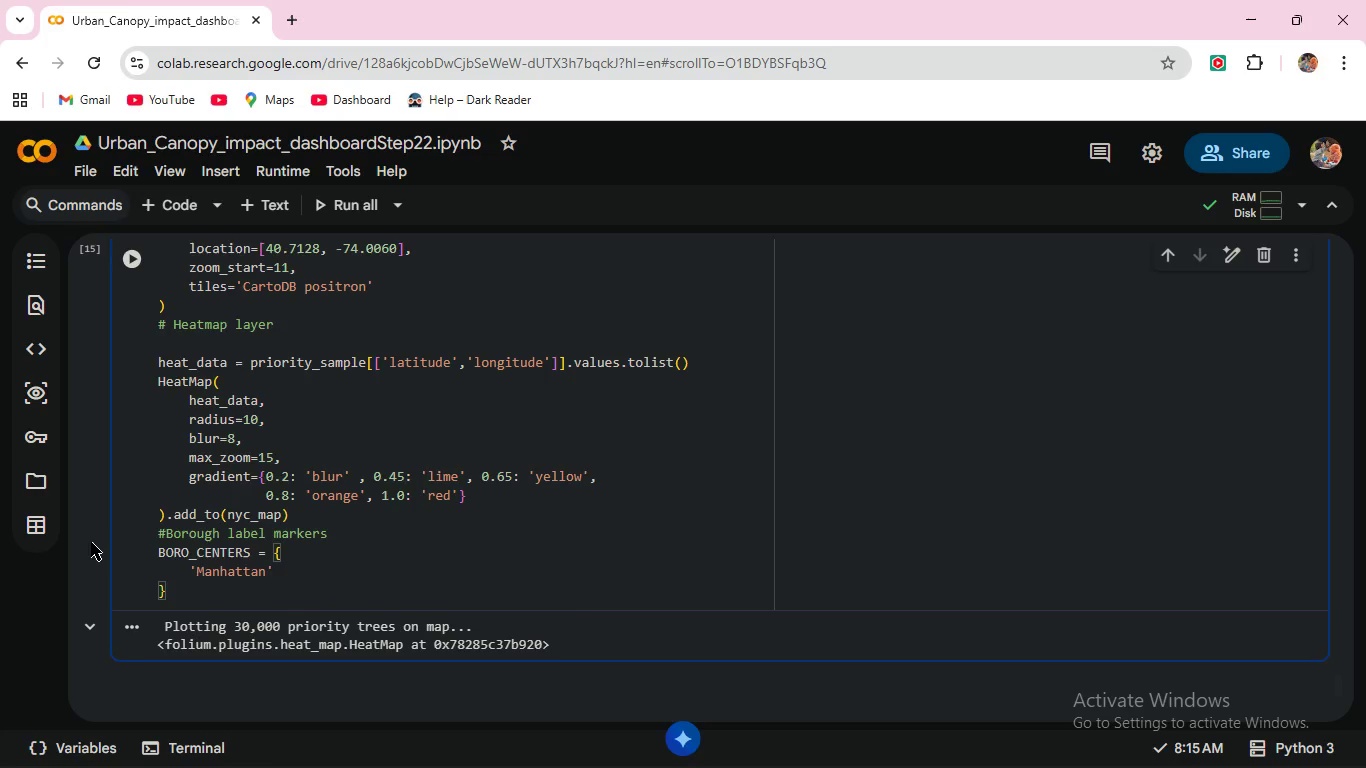 
key(ArrowRight)
 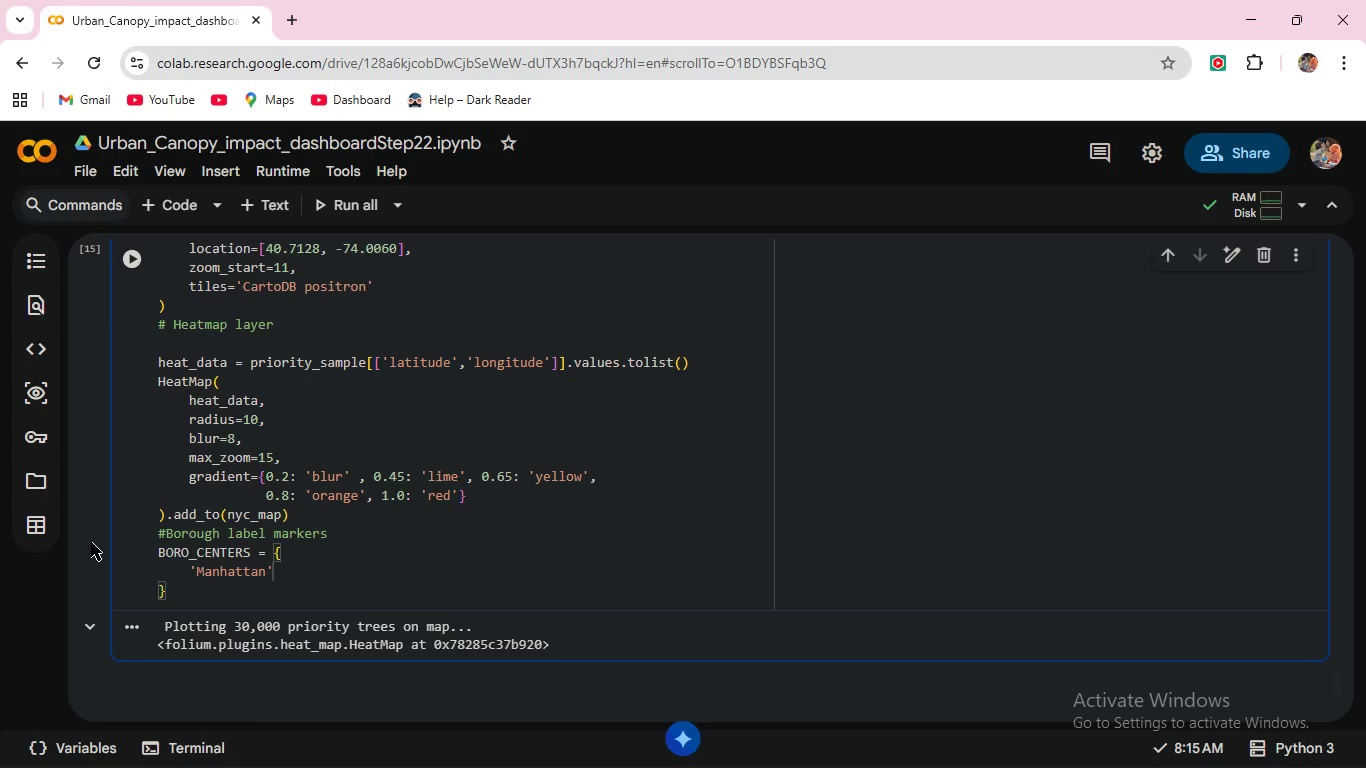 
type( :   (0.7831, -73.9712)
 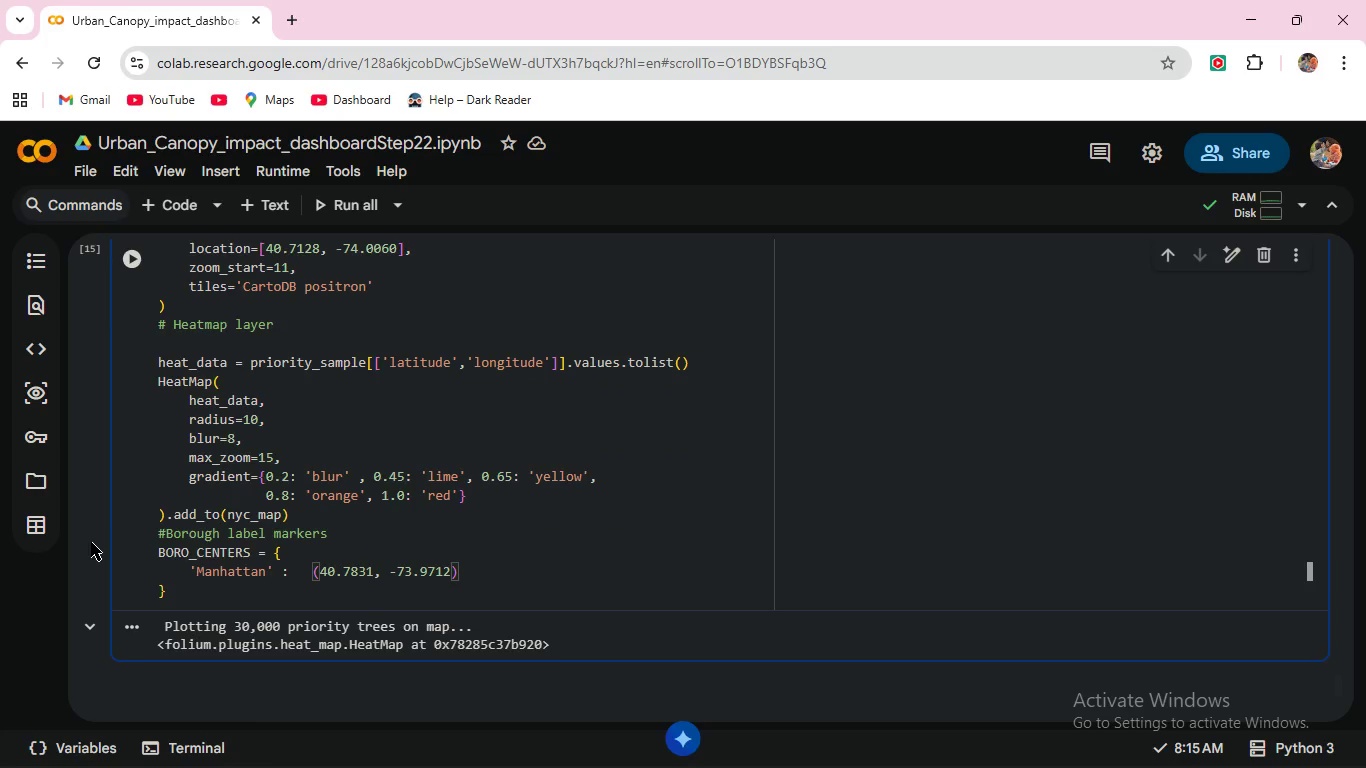 
 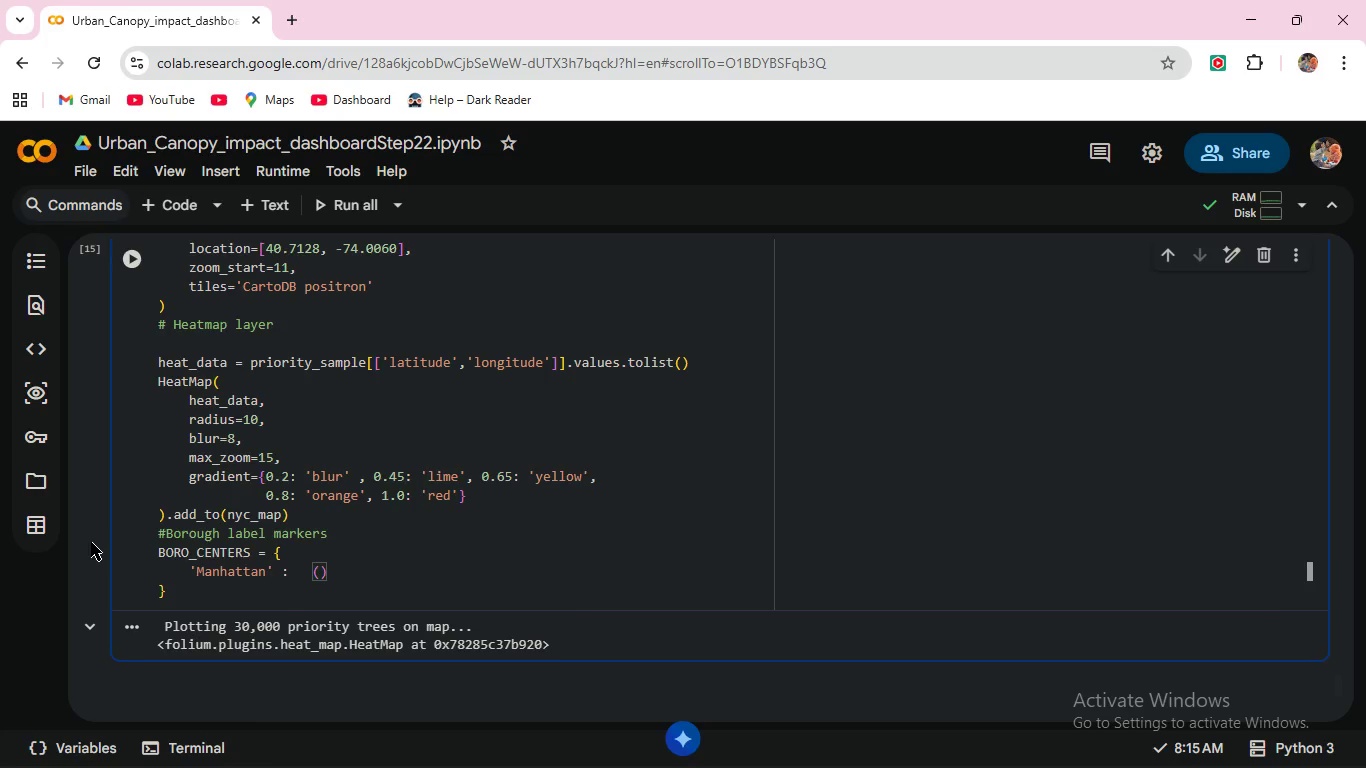 
hold_key(key=4, duration=0.33)
 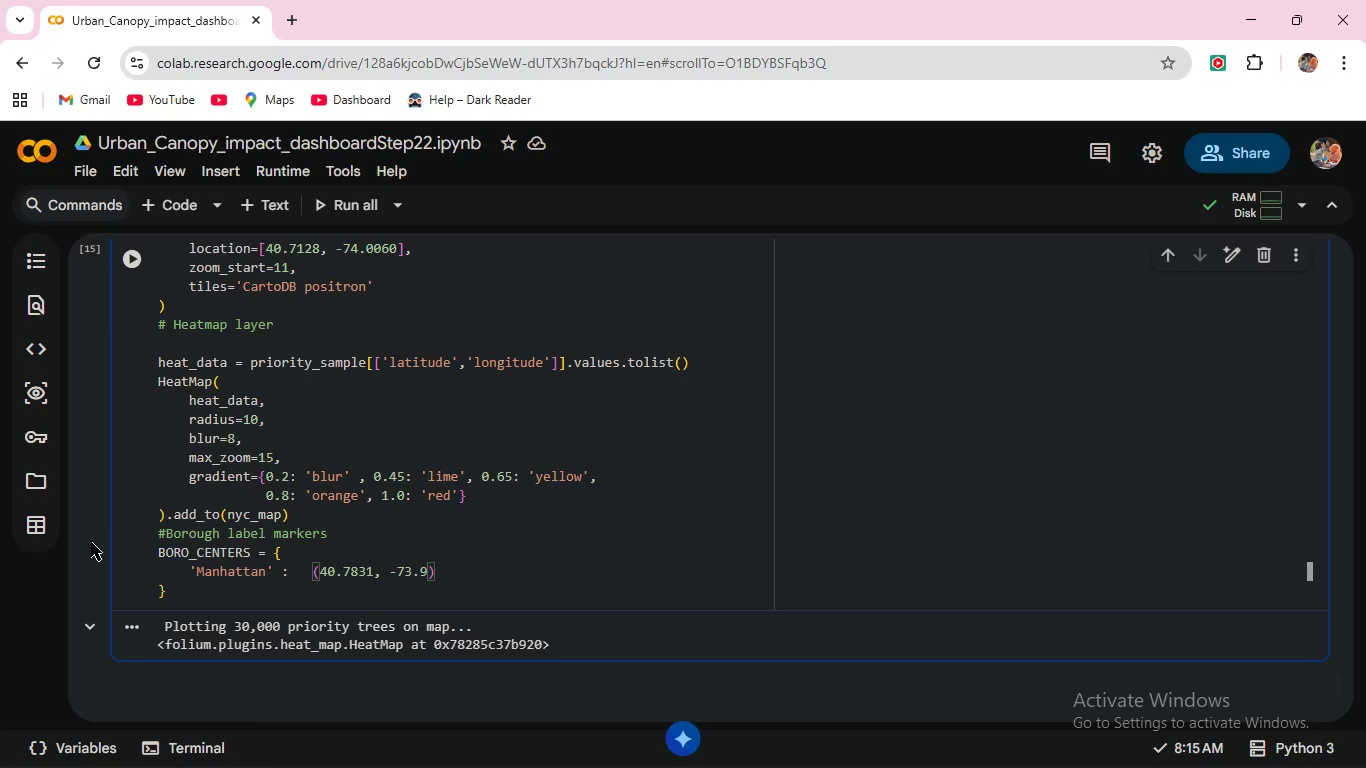 
key(ArrowRight)
 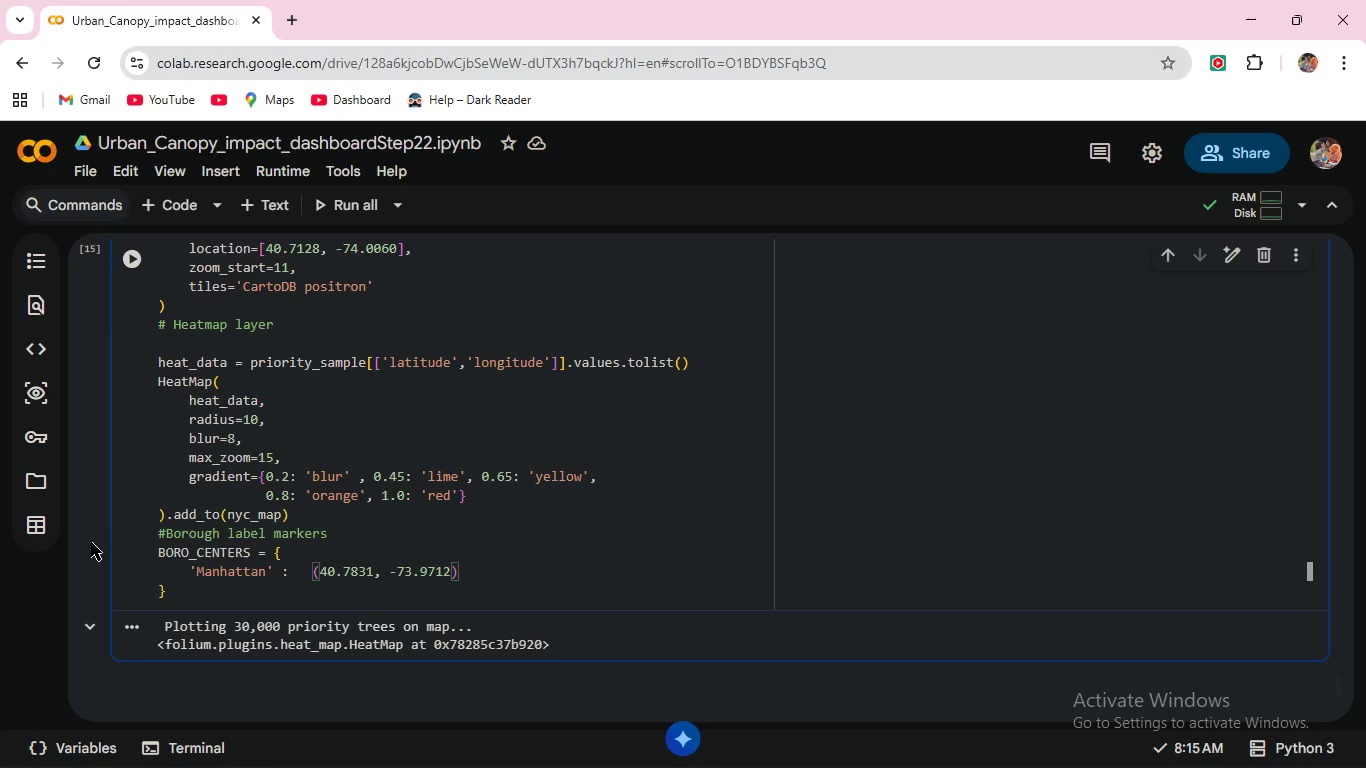 
key(ArrowRight)
 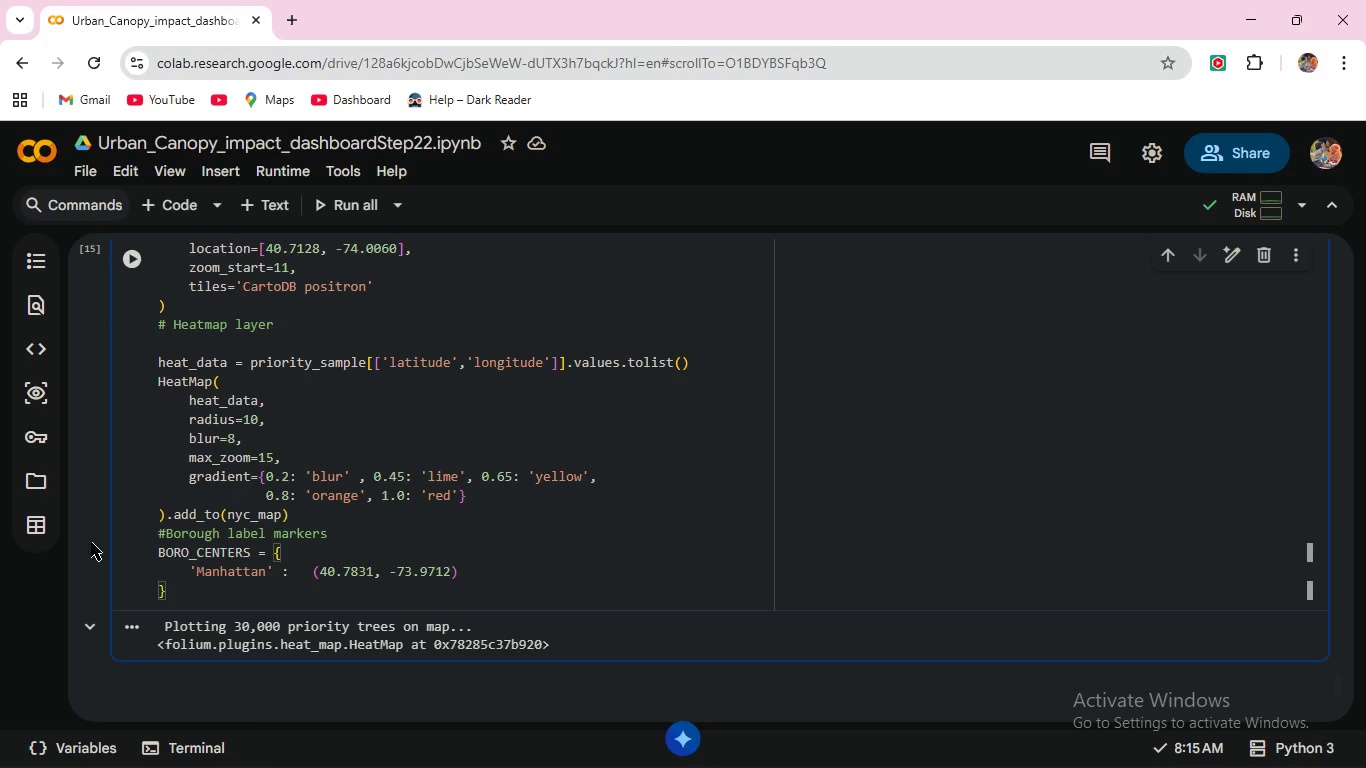 
key(Comma)
 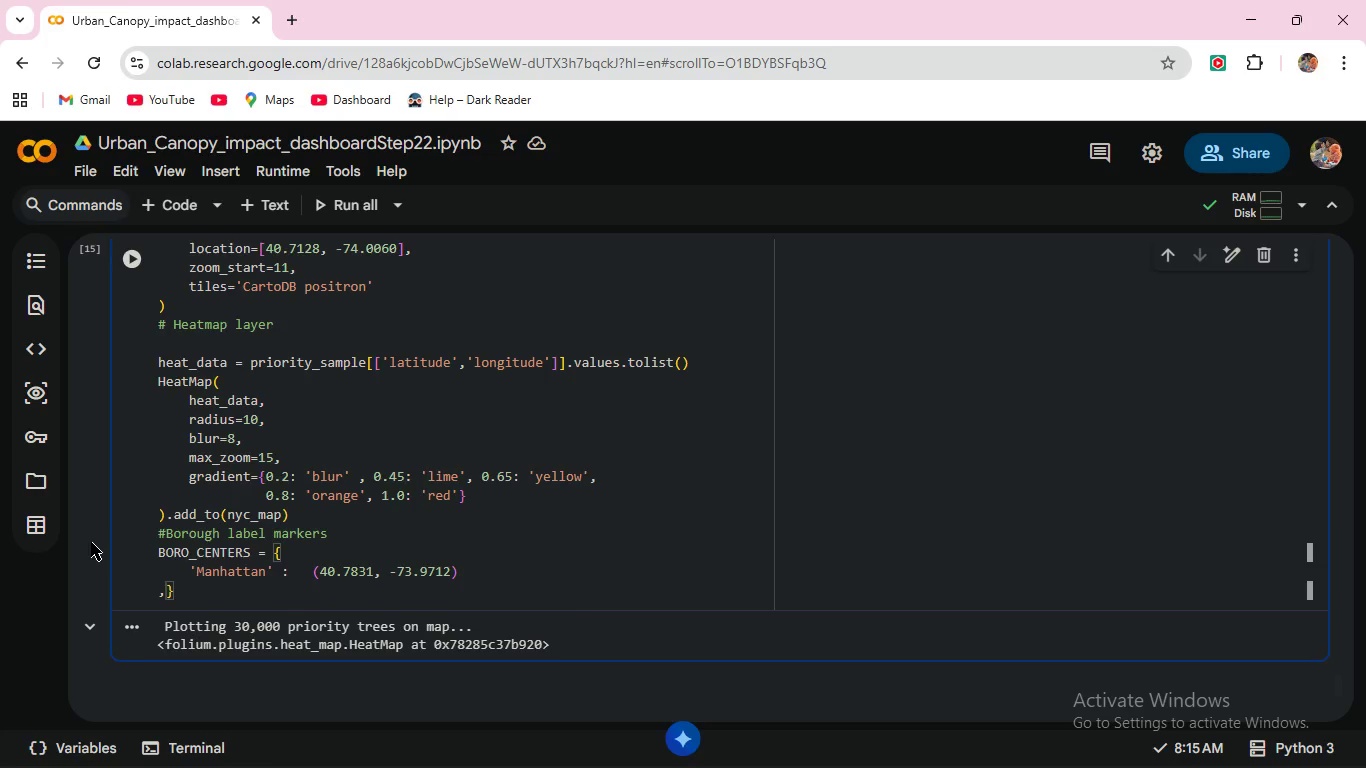 
key(Backspace)
 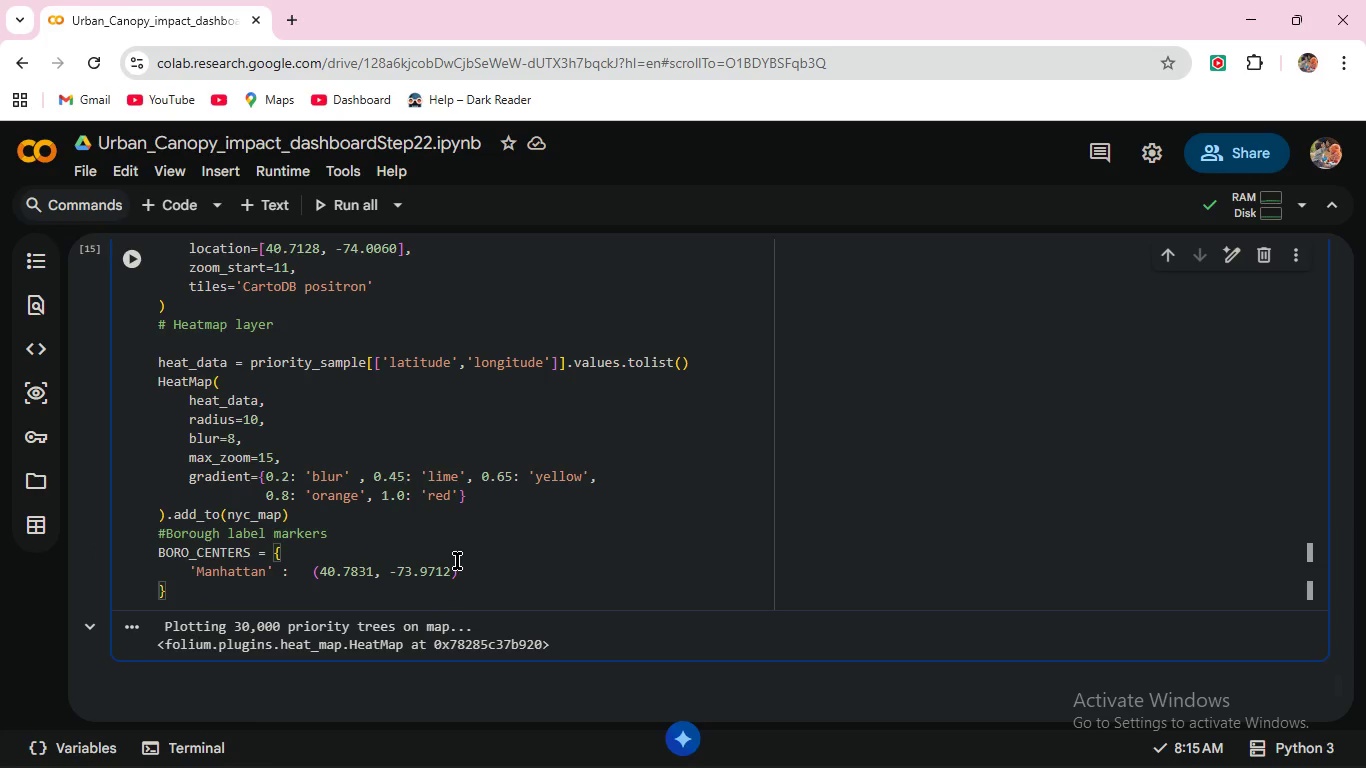 
left_click([458, 577])
 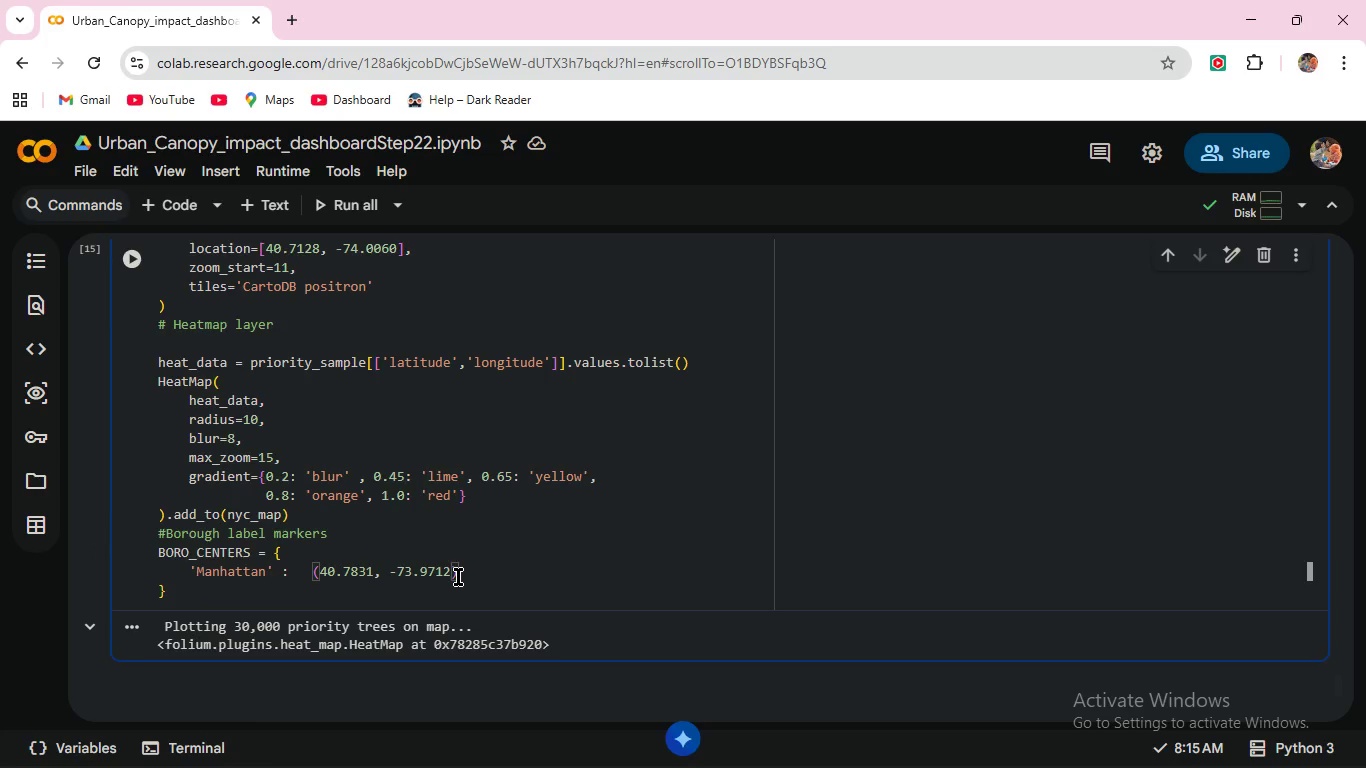 
key(Comma)
 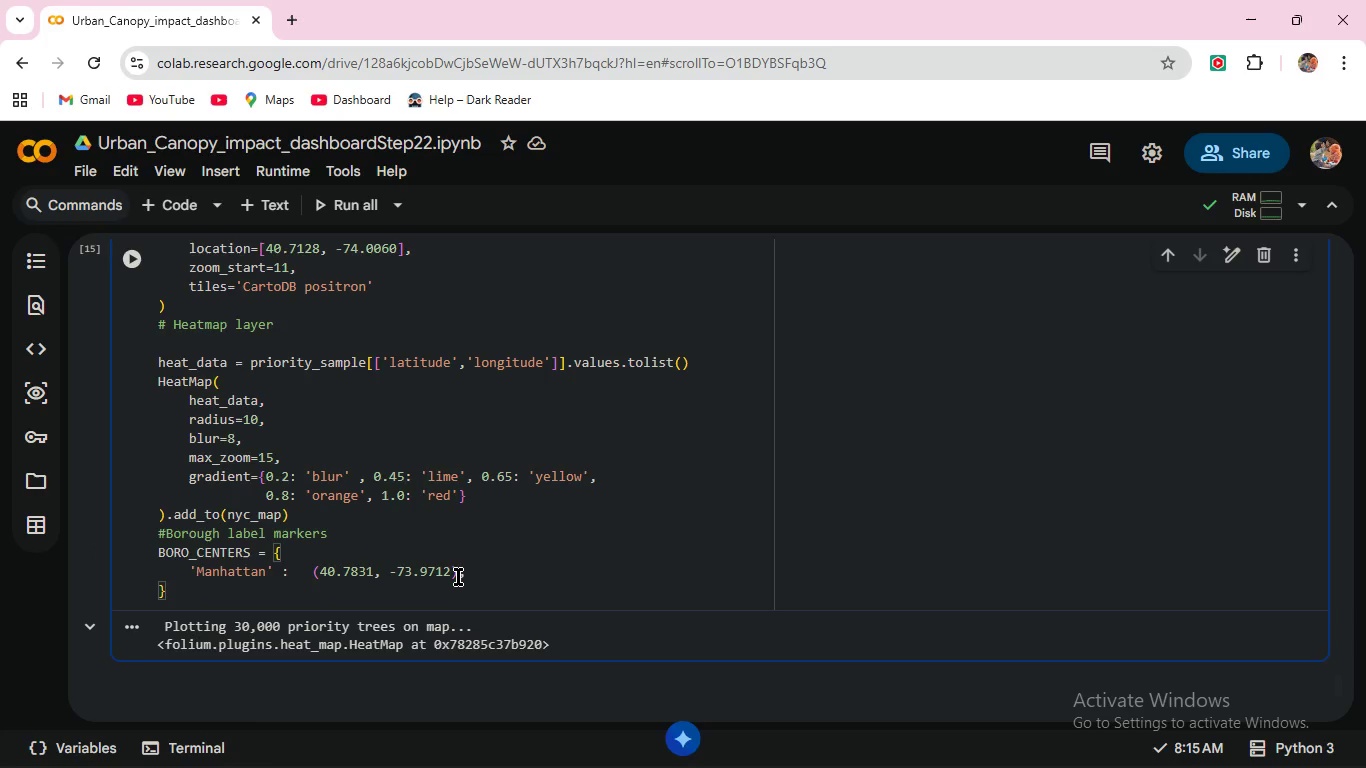 
key(Enter)
 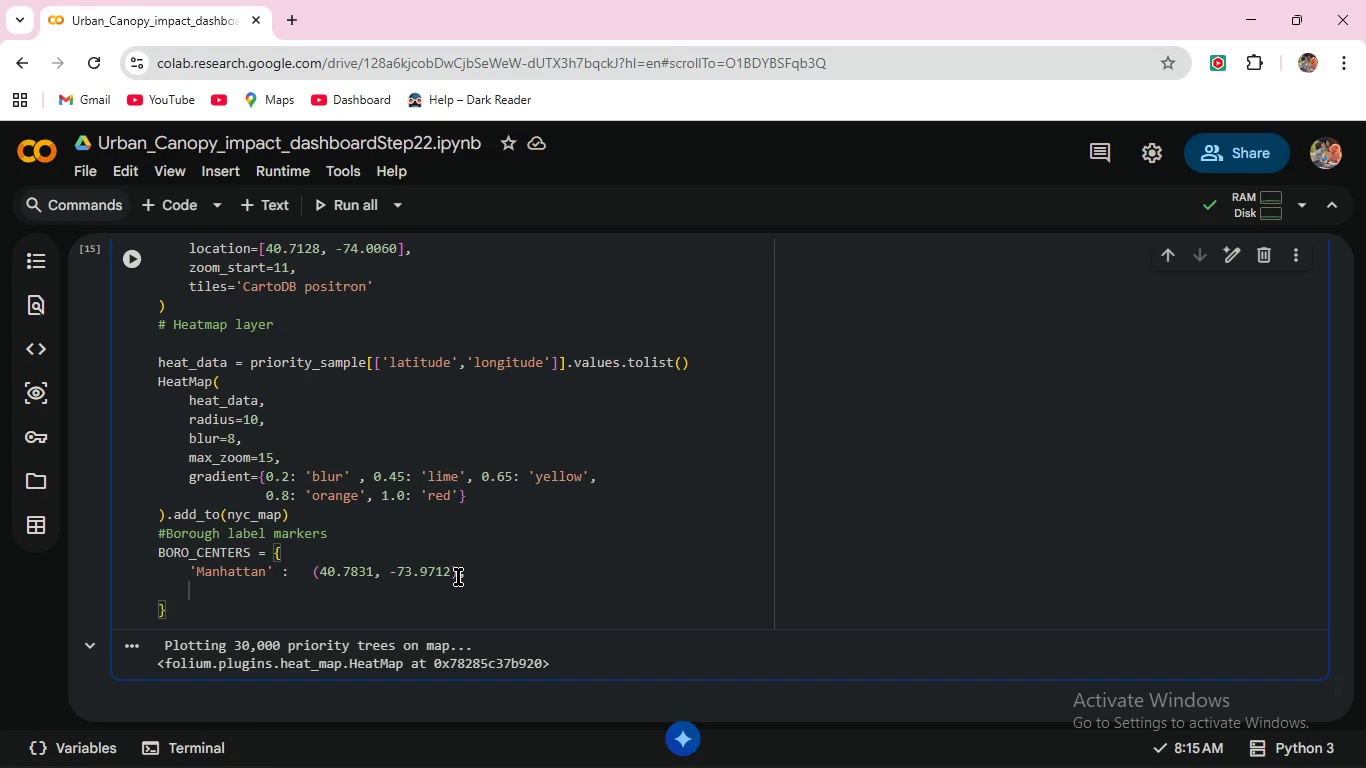 
type('Brooklyn)
 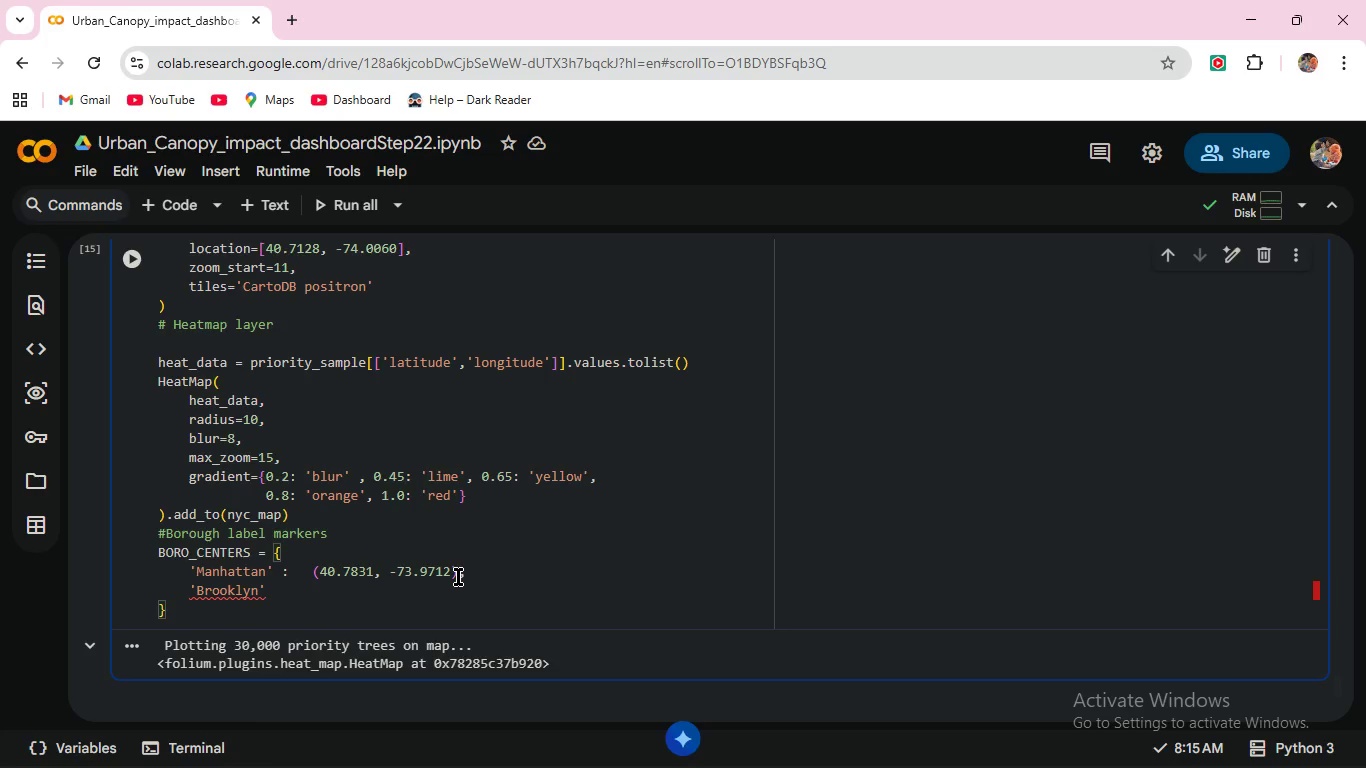 
key(ArrowRight)
 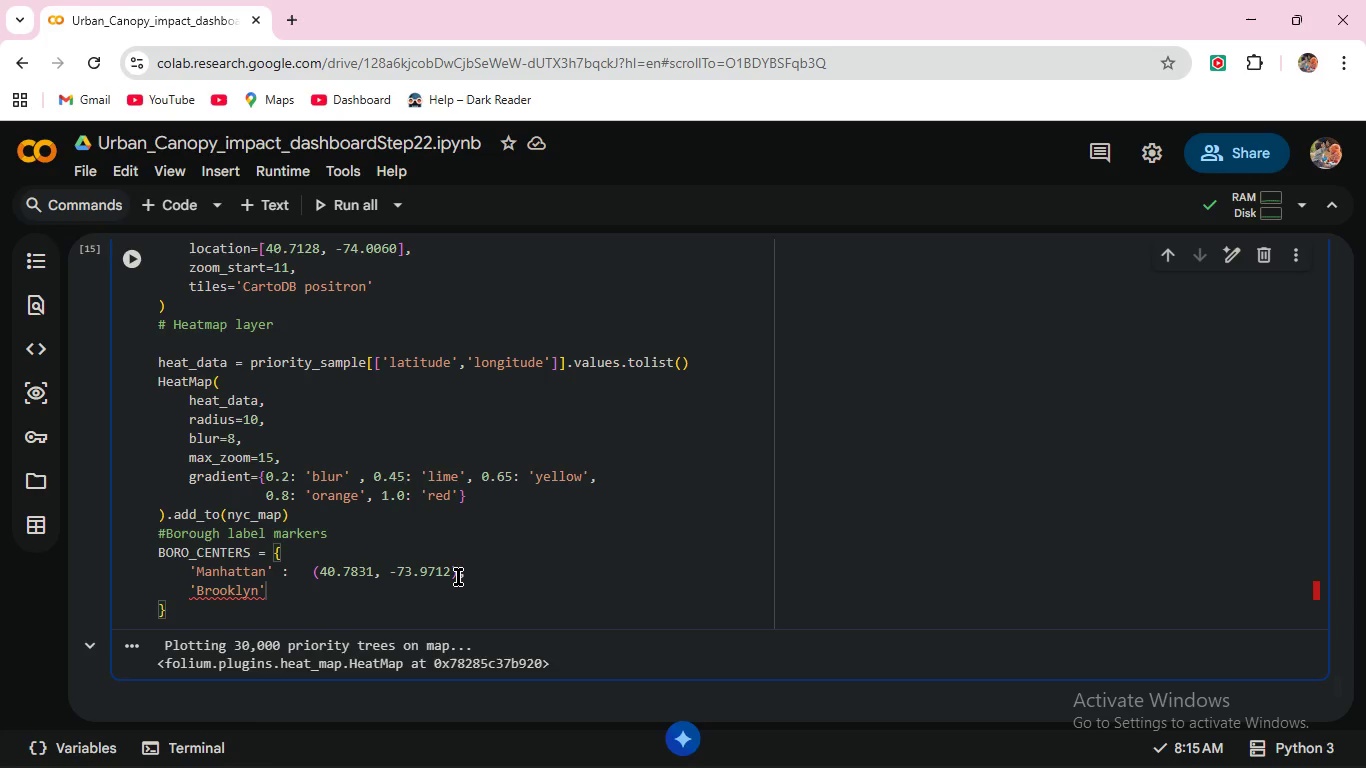 
wait(9.31)
 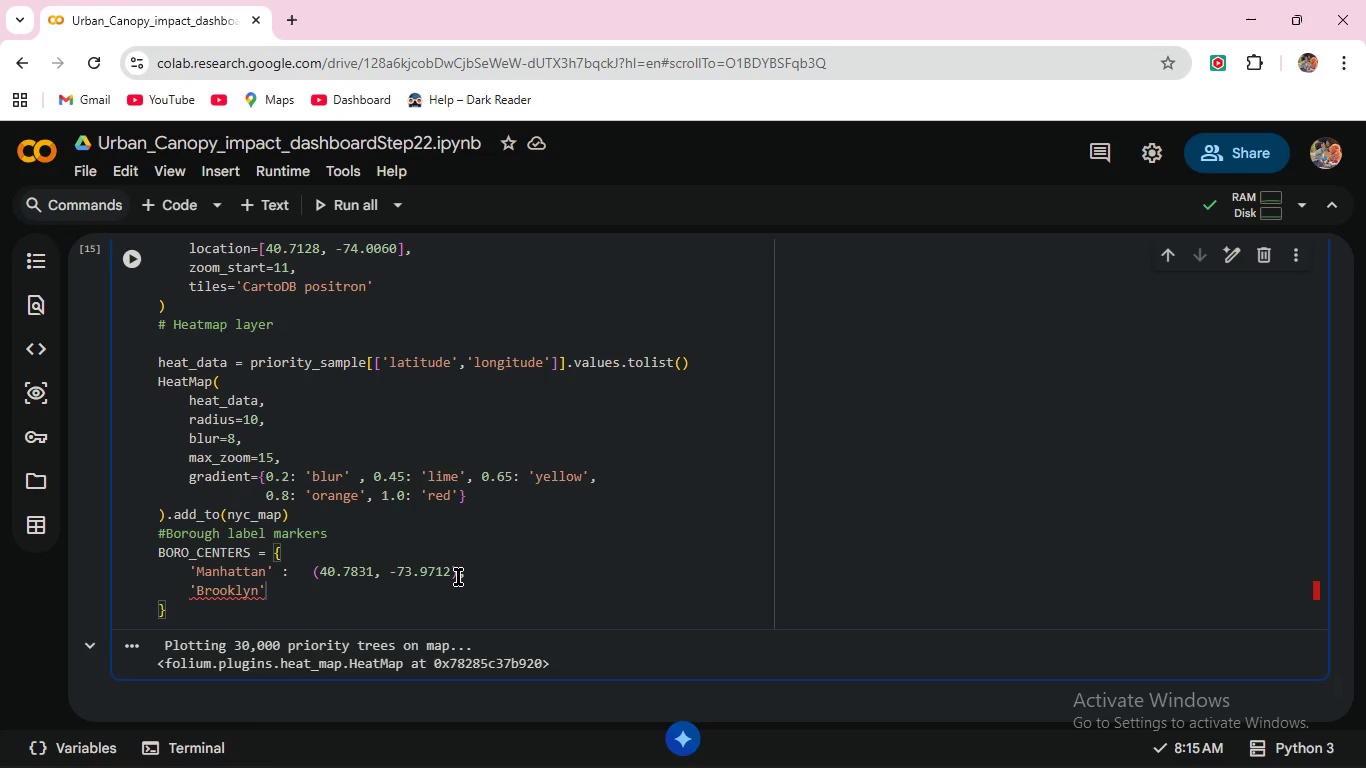 
key(Shift+Semicolon)
 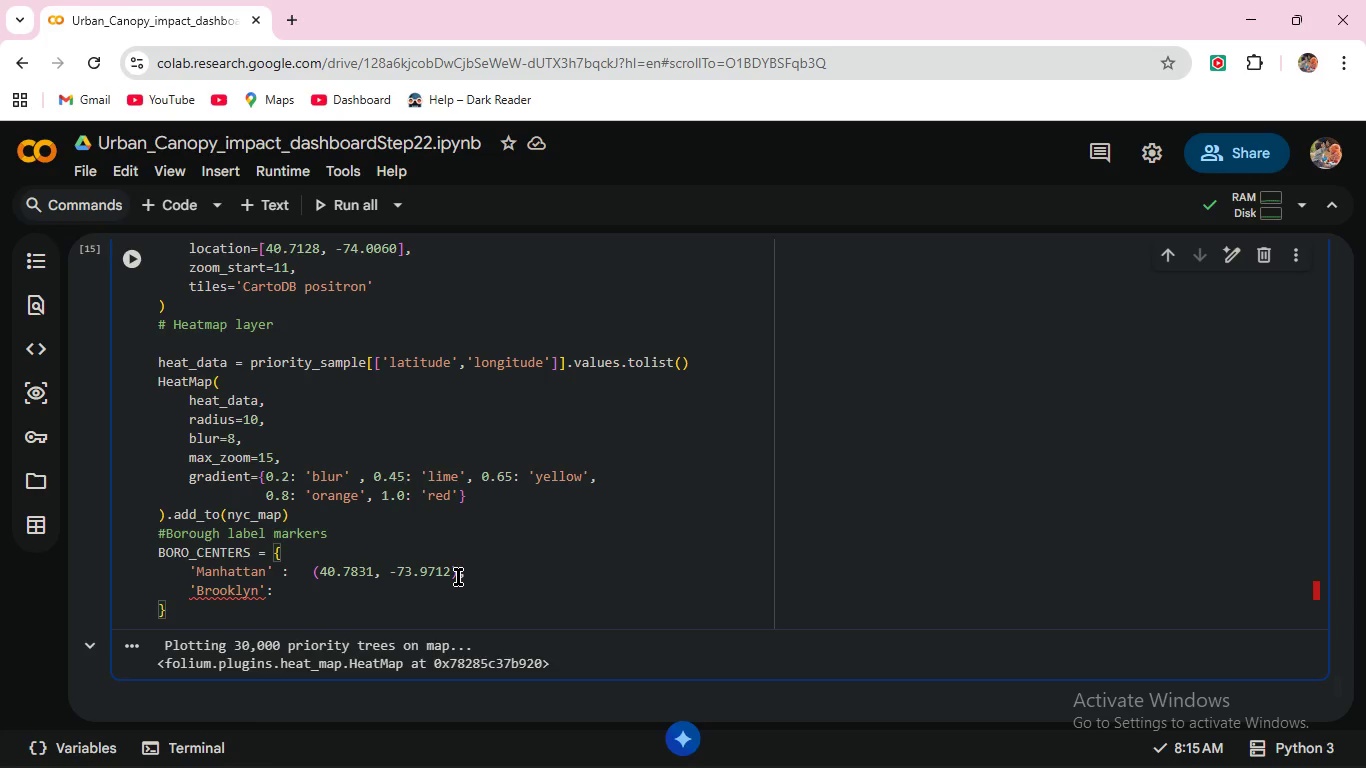 
key(Space)
 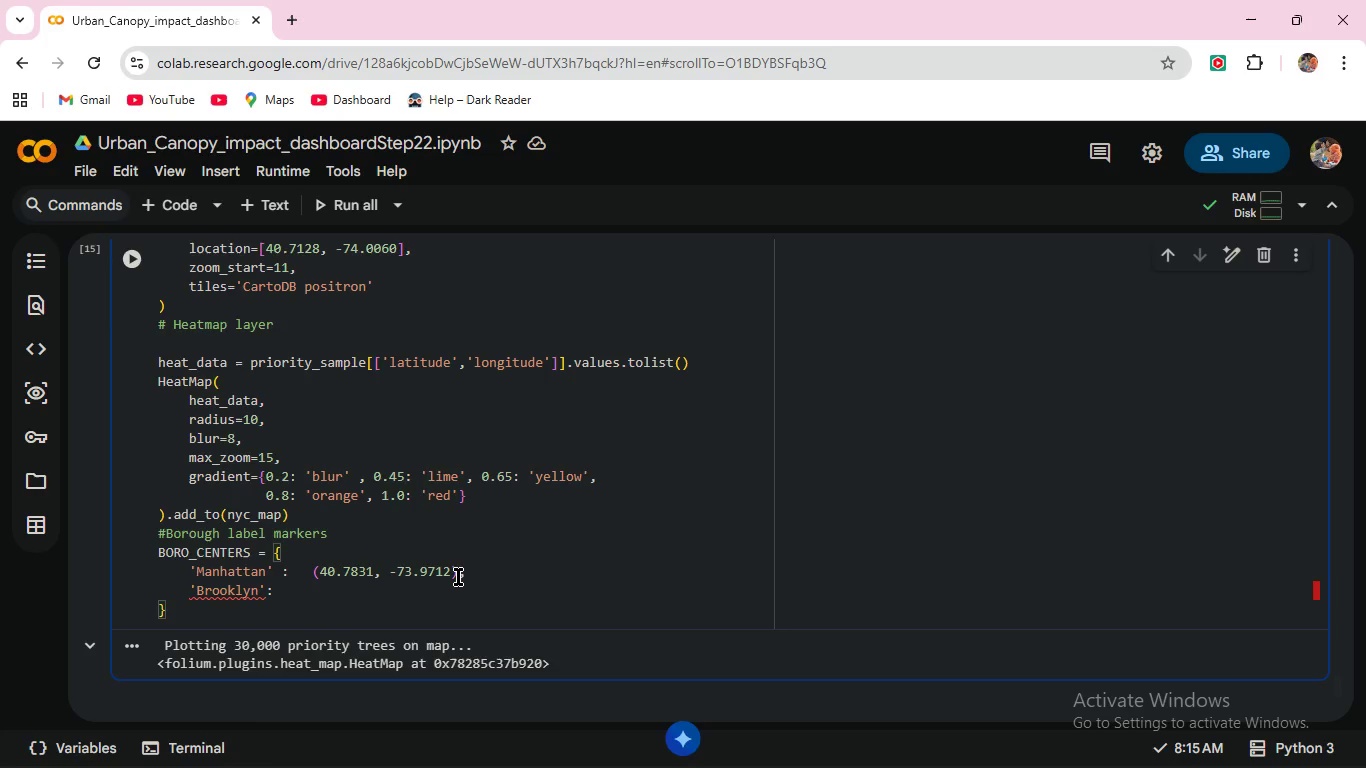 
key(Space)
 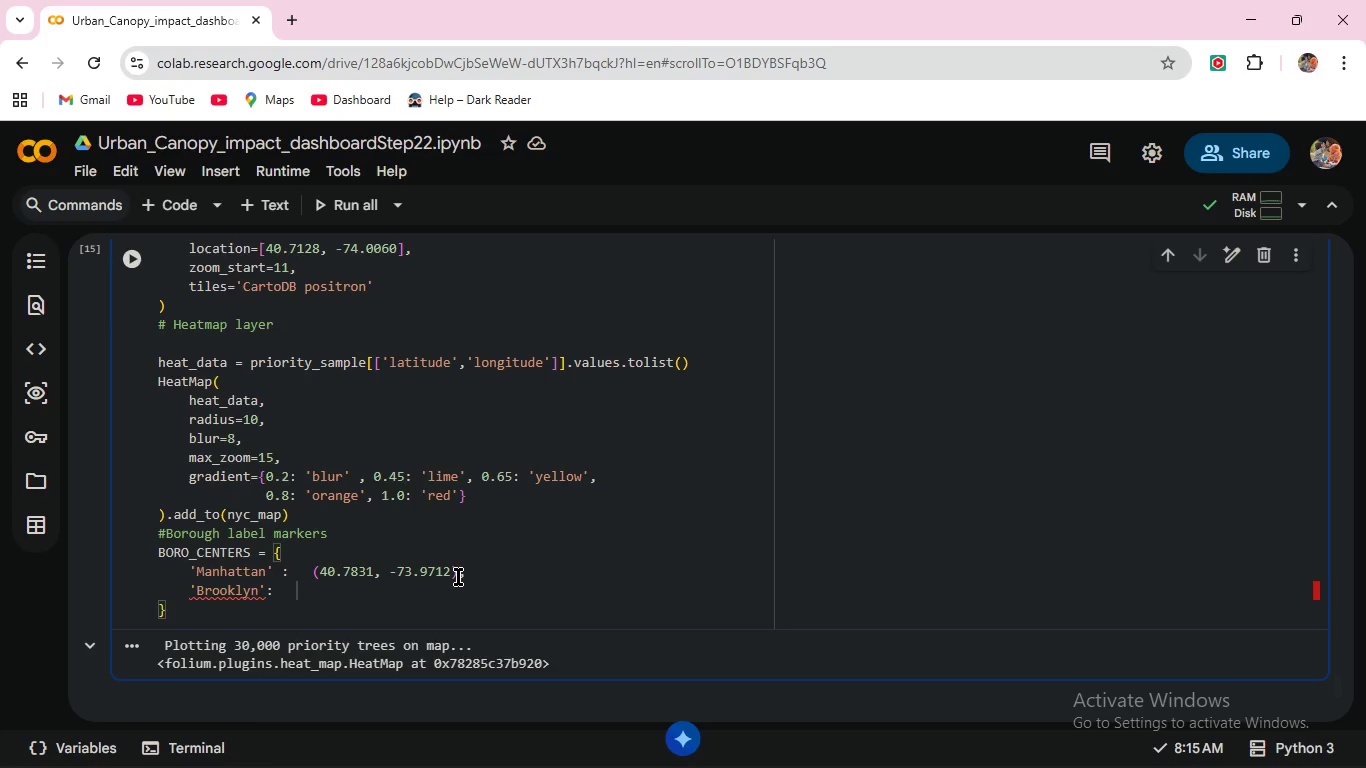 
key(Space)
 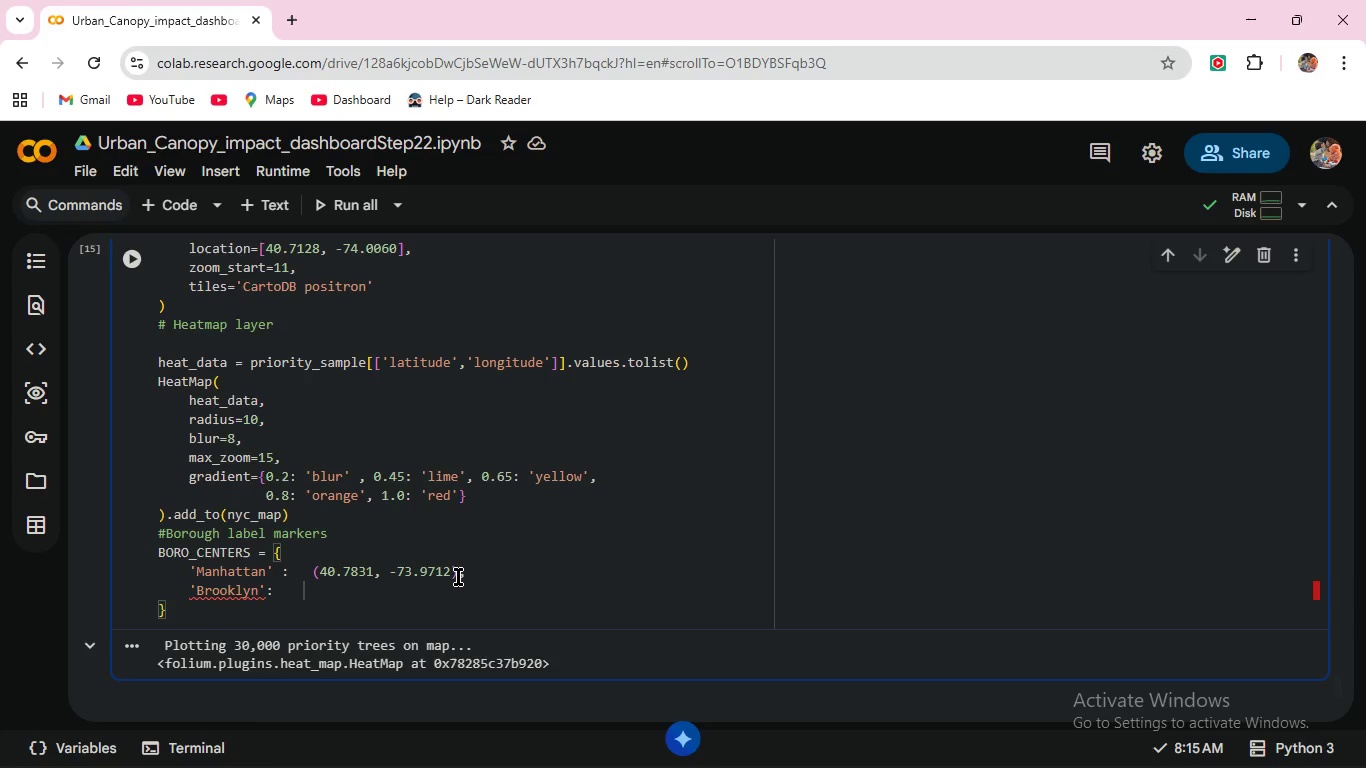 
key(Space)
 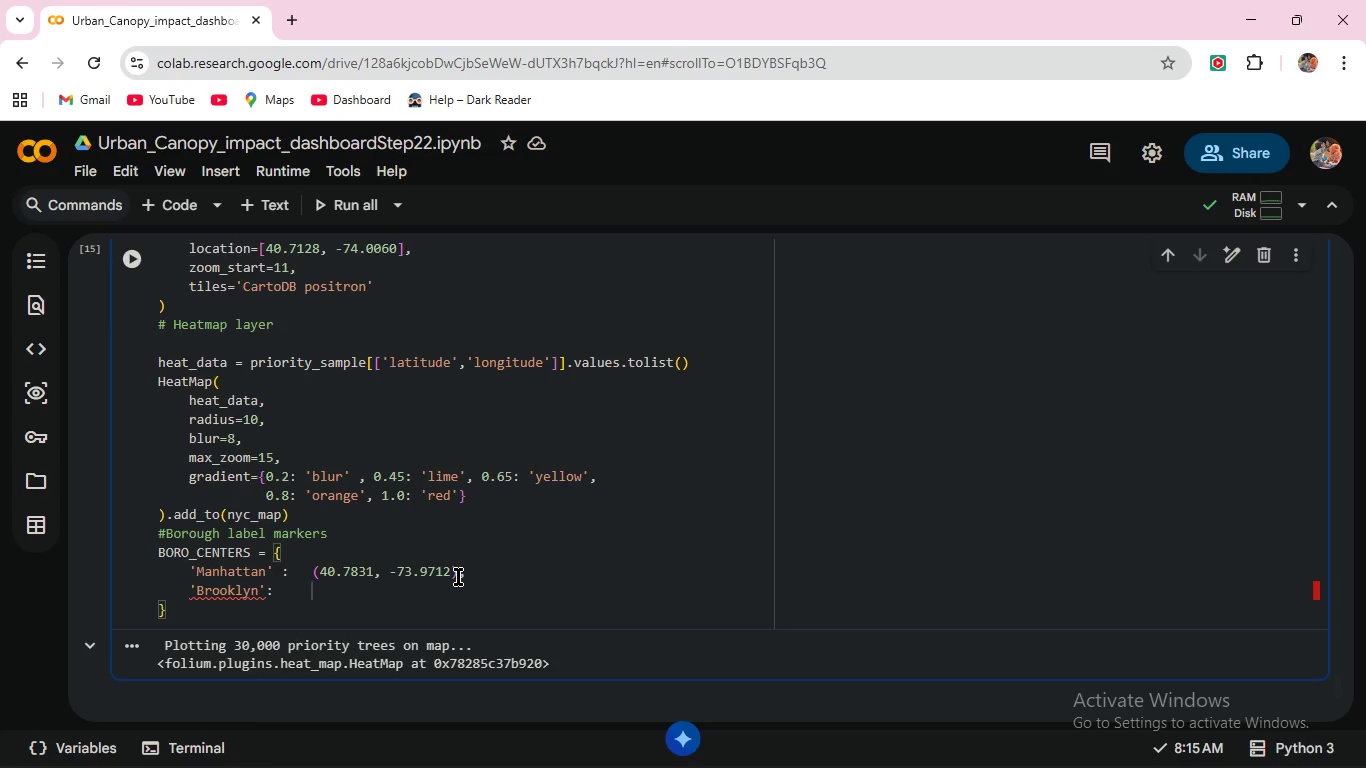 
key(Space)
 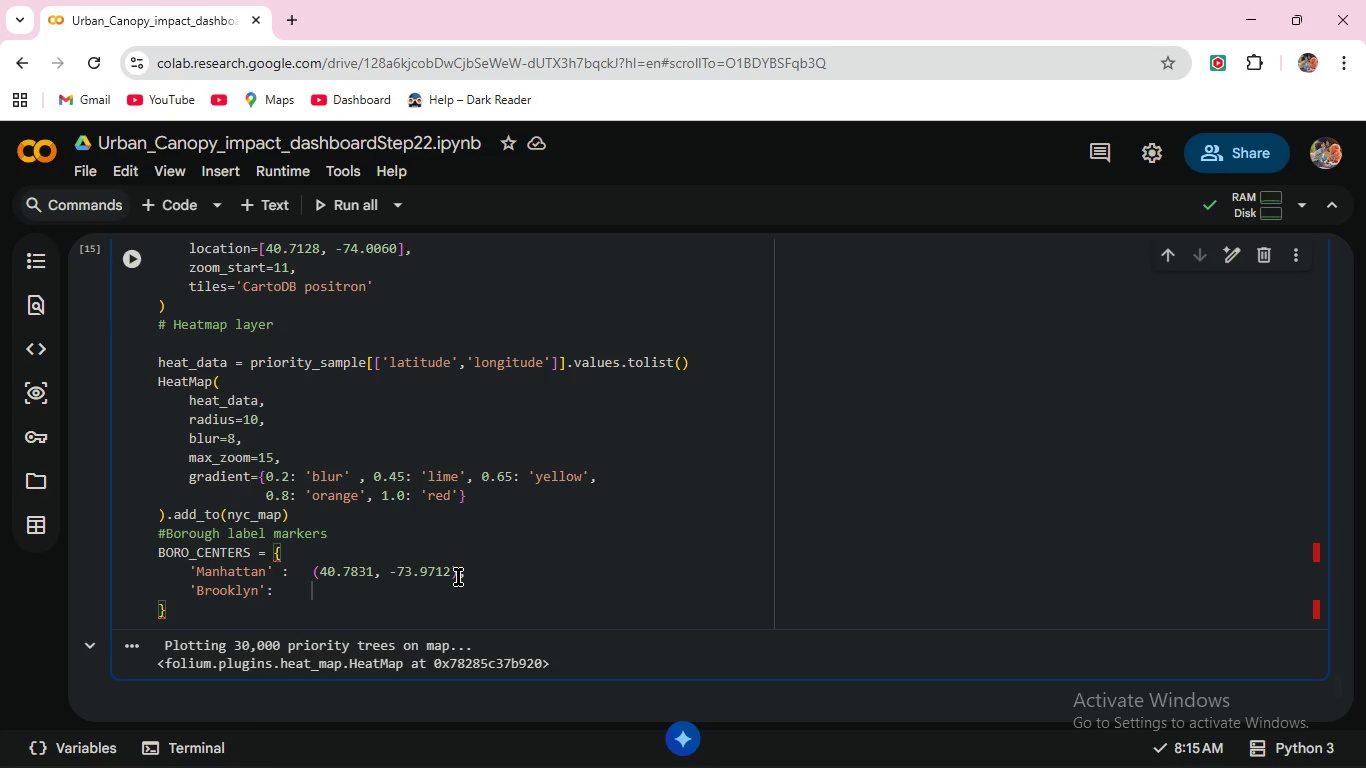 
wait(7.56)
 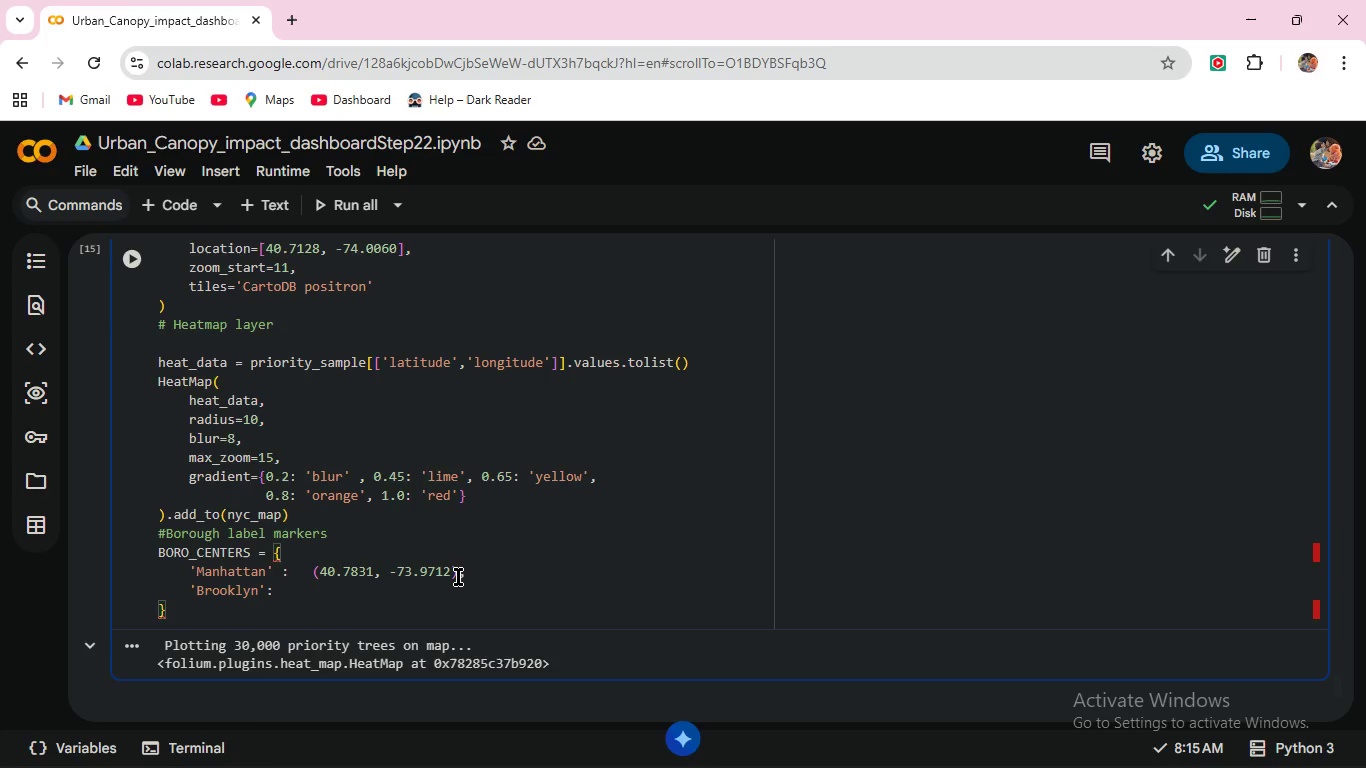 
key(Shift+9)
 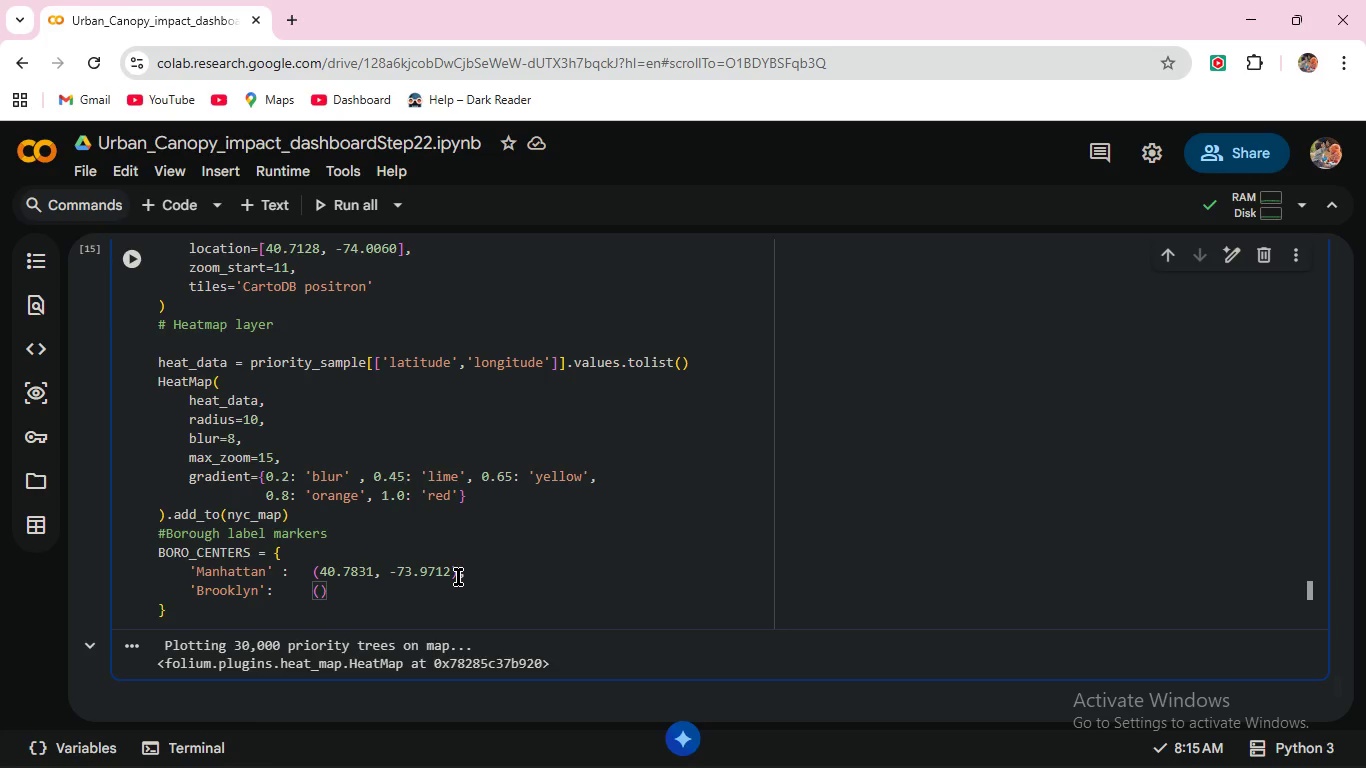 
type(40.6782,  -73.9442)
 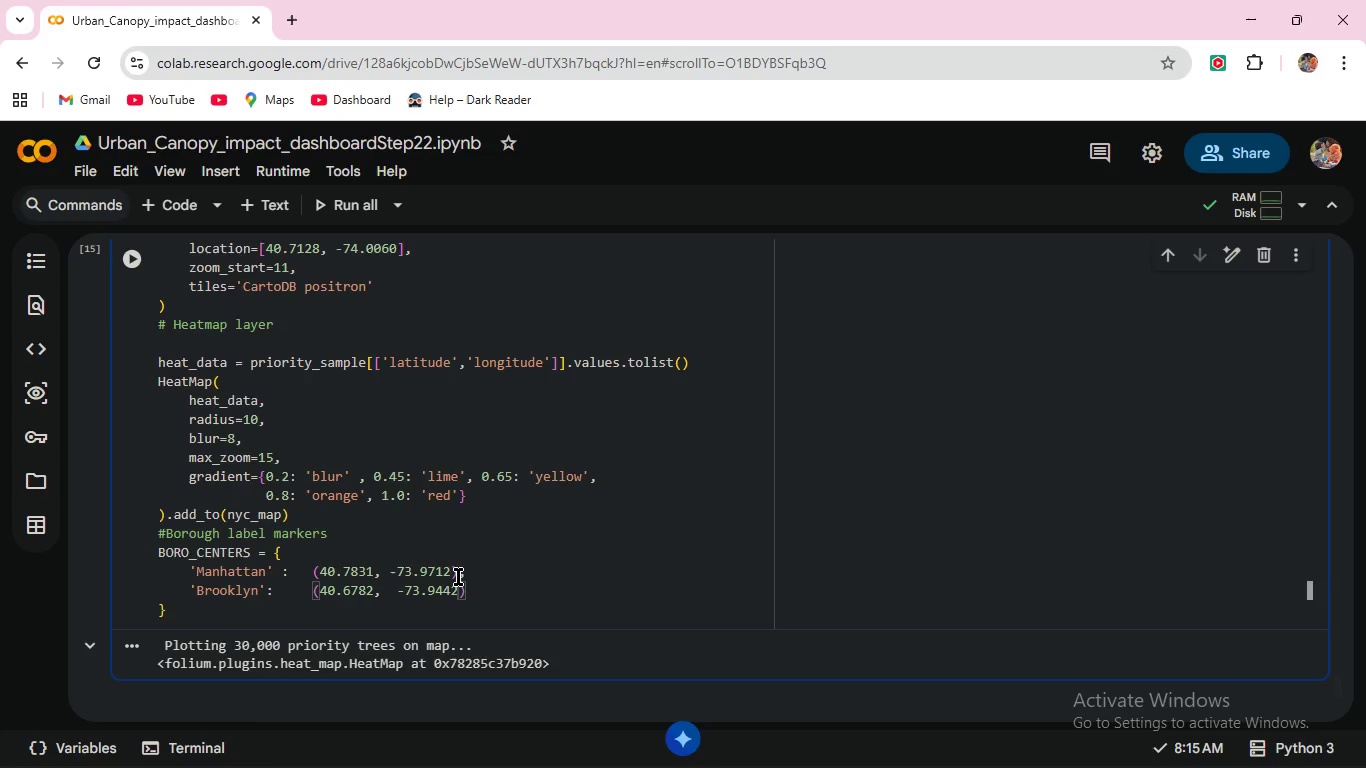 
key(ArrowRight)
 